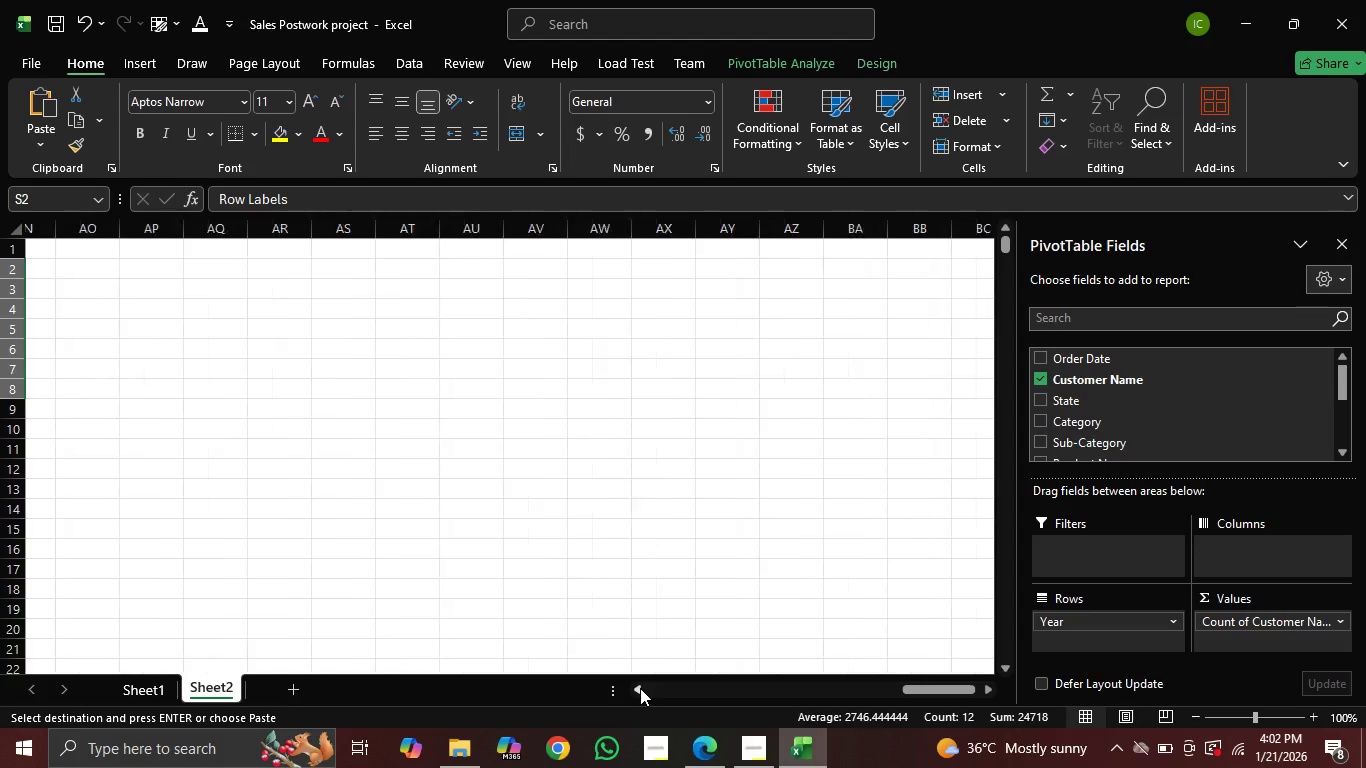 
triple_click([640, 688])
 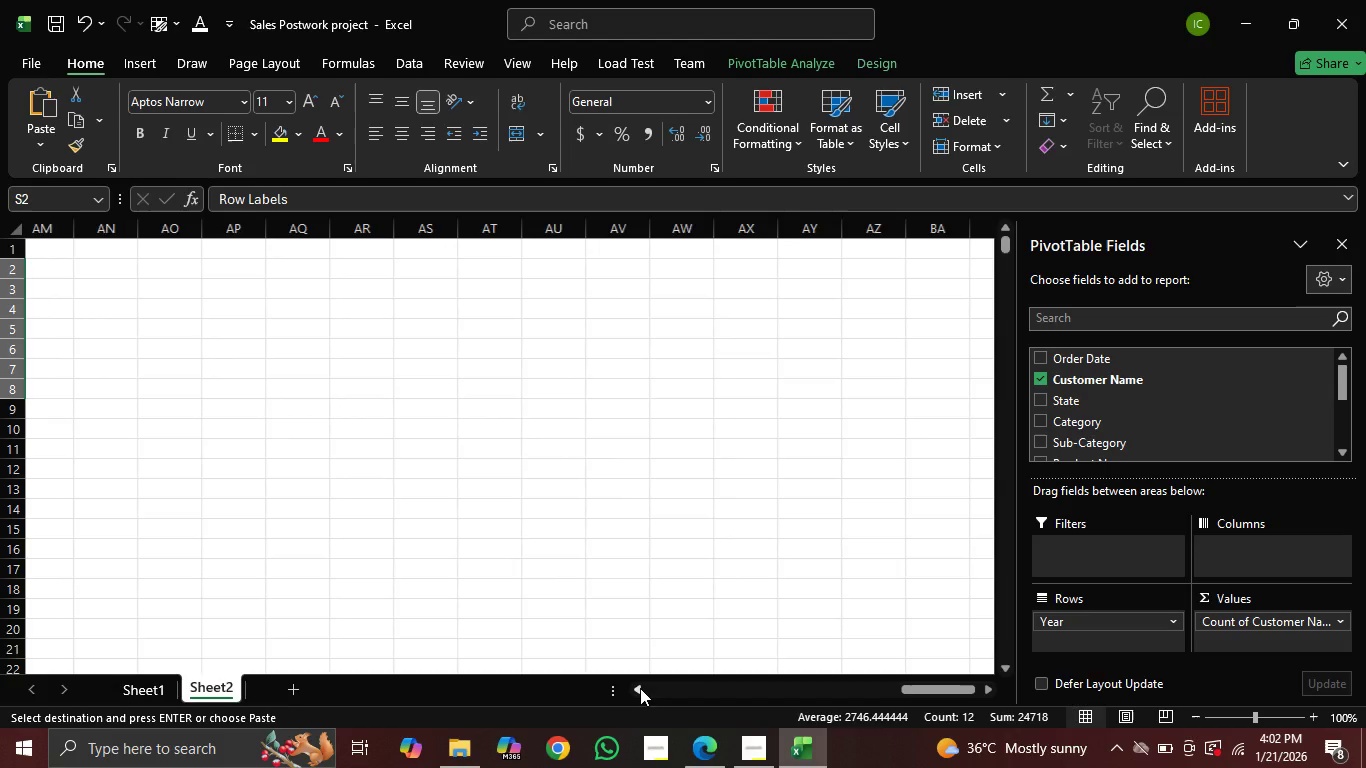 
triple_click([640, 688])
 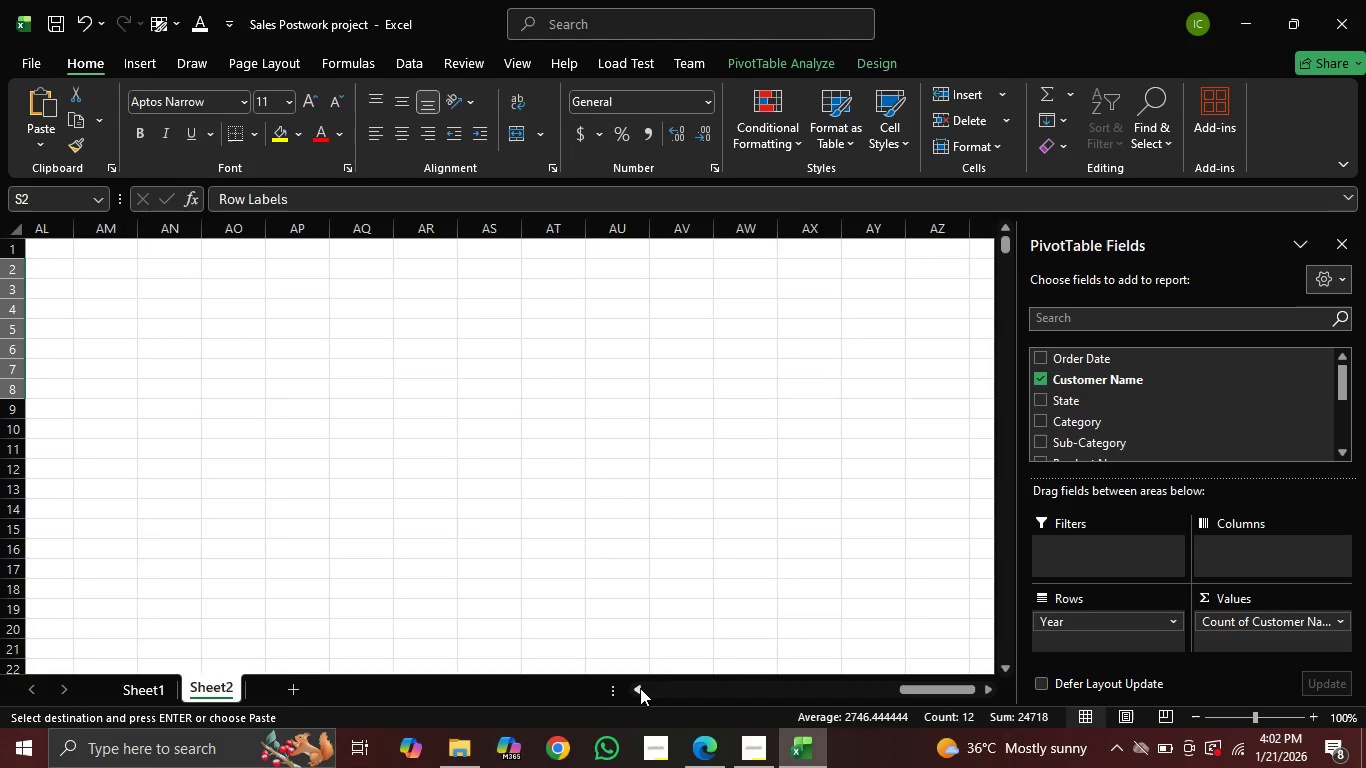 
triple_click([640, 688])
 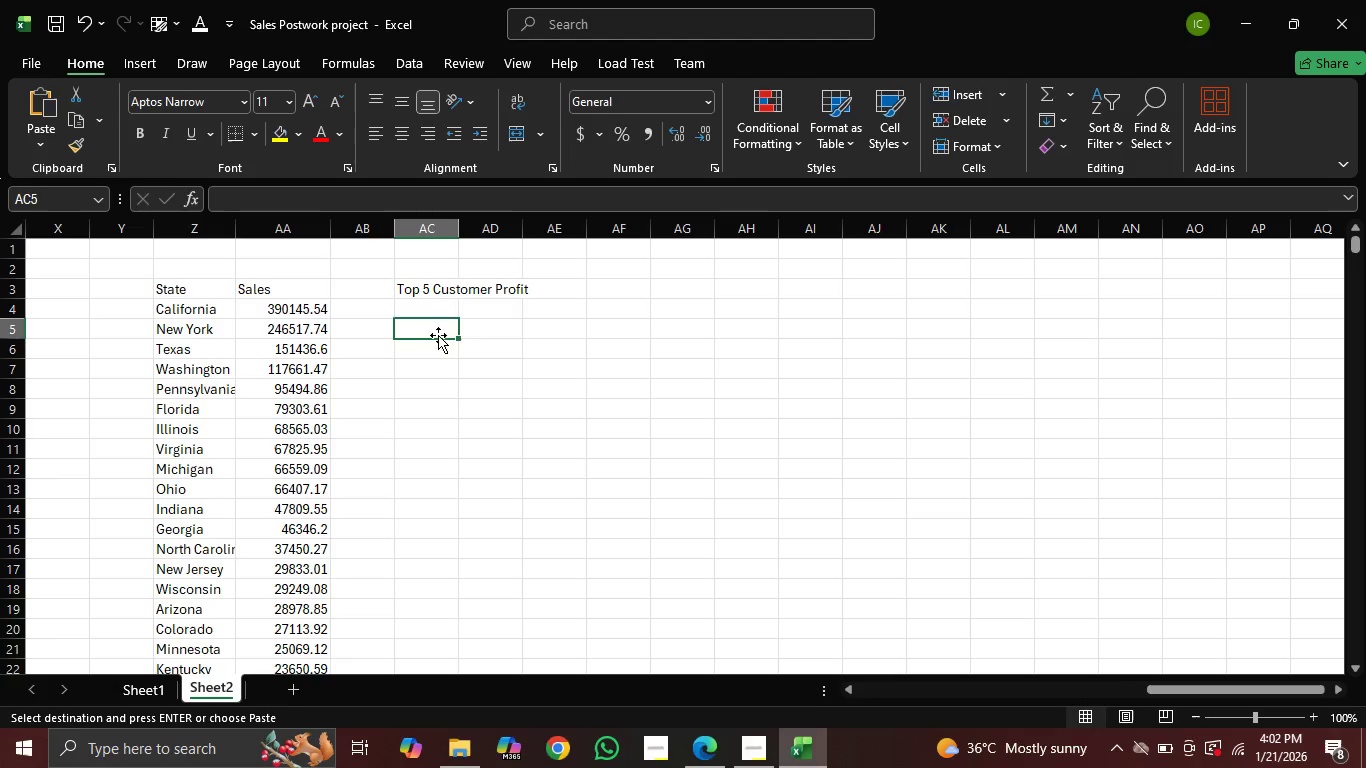 
wait(6.84)
 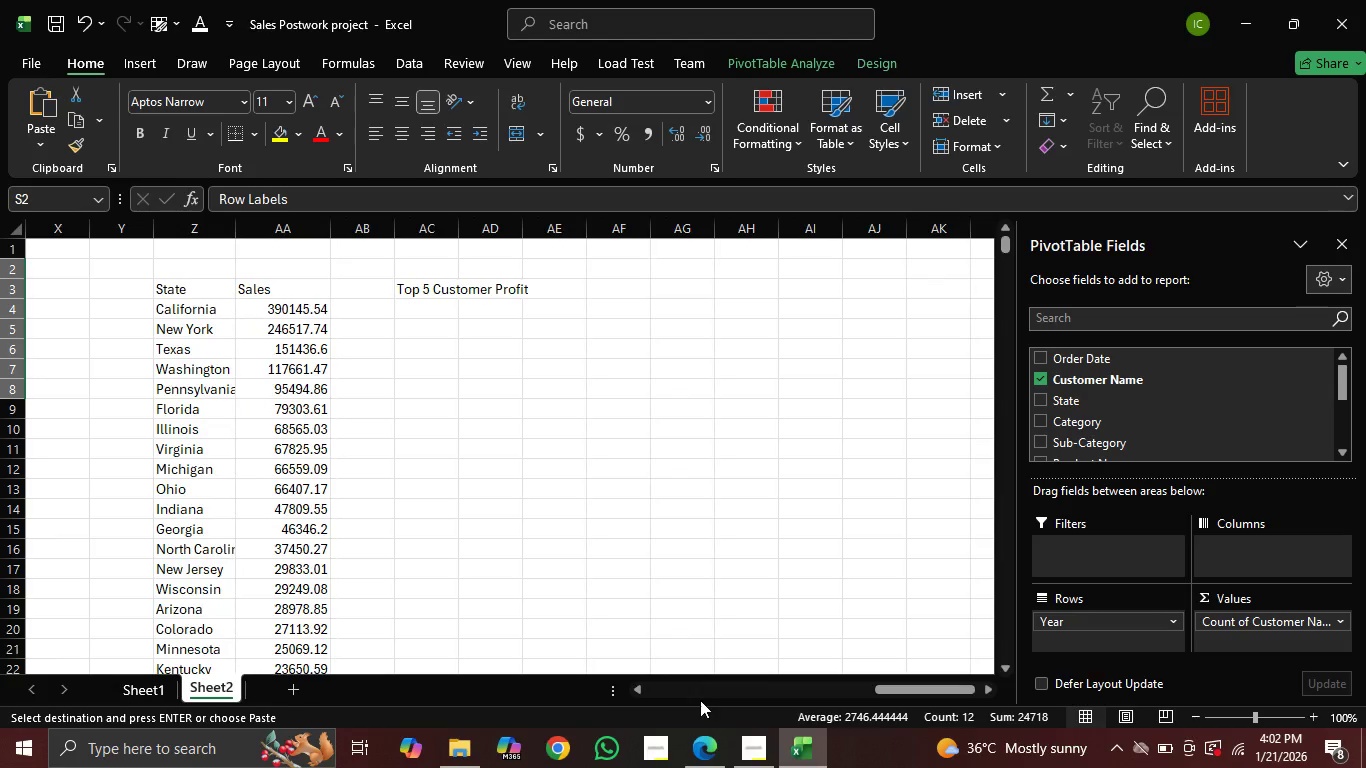 
key(Control+V)
 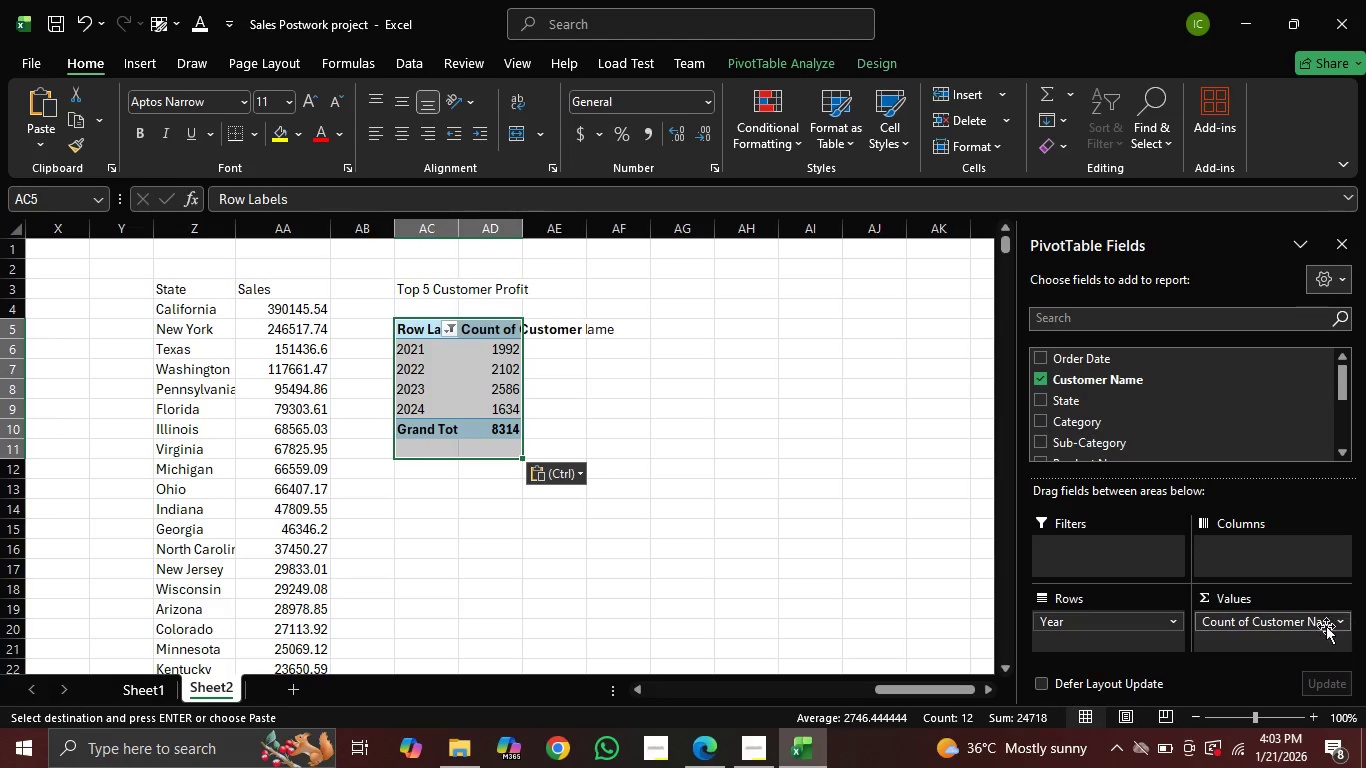 
left_click_drag(start_coordinate=[1306, 622], to_coordinate=[1262, 413])
 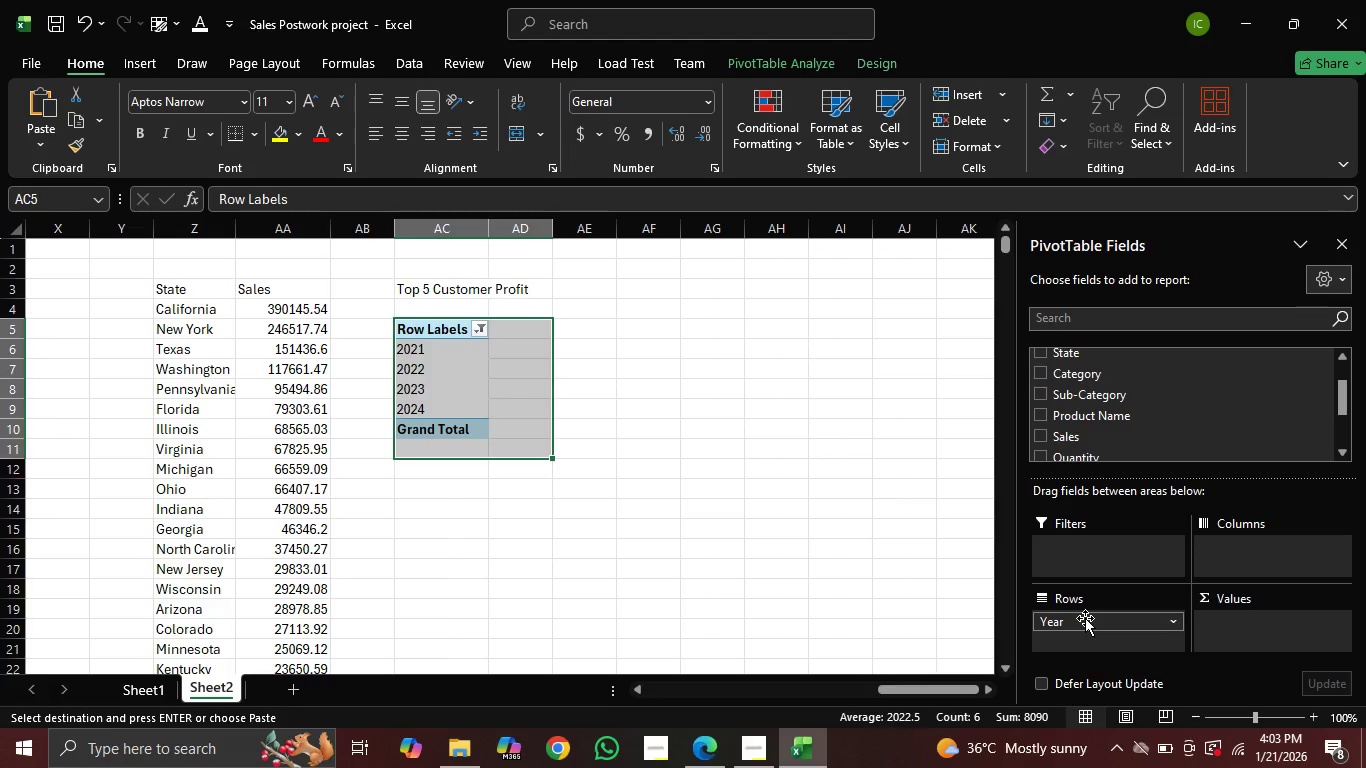 
left_click_drag(start_coordinate=[1090, 610], to_coordinate=[1150, 384])
 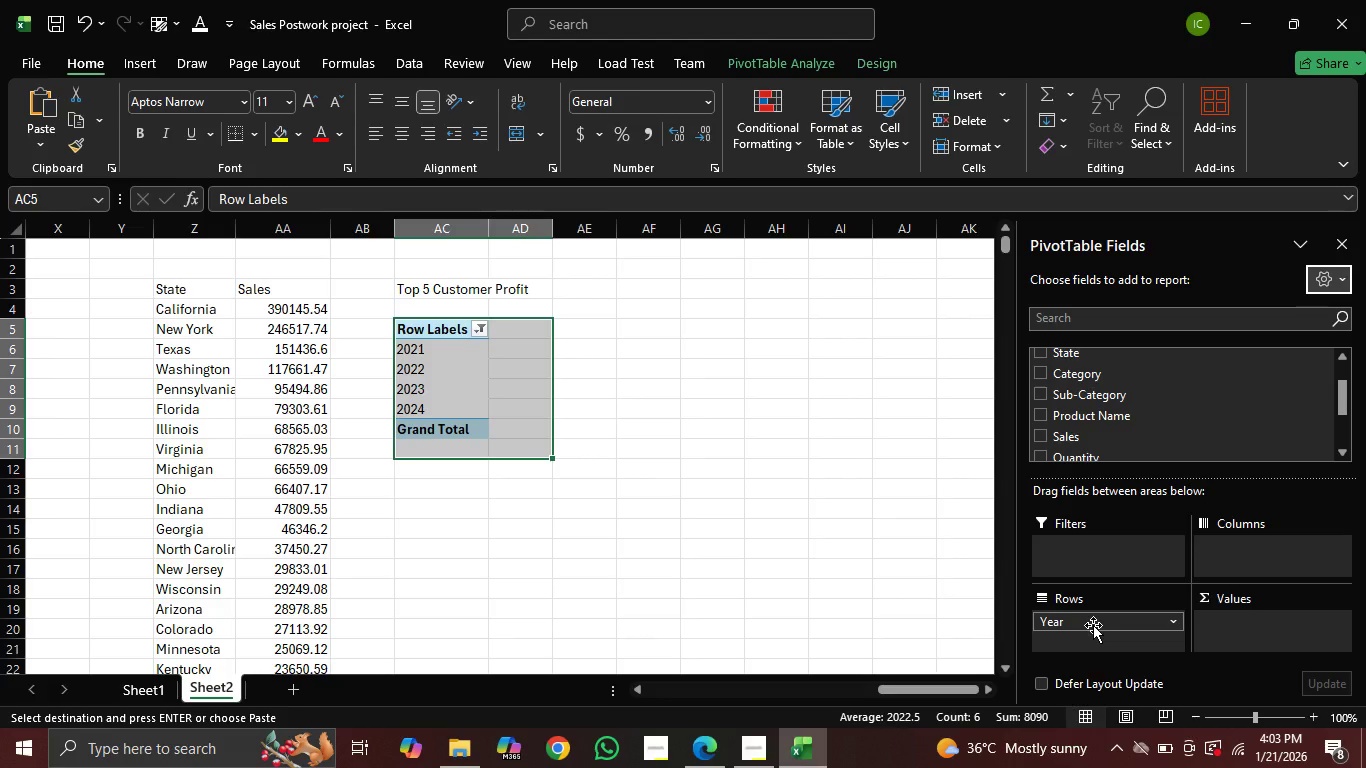 
left_click_drag(start_coordinate=[1093, 625], to_coordinate=[1189, 426])
 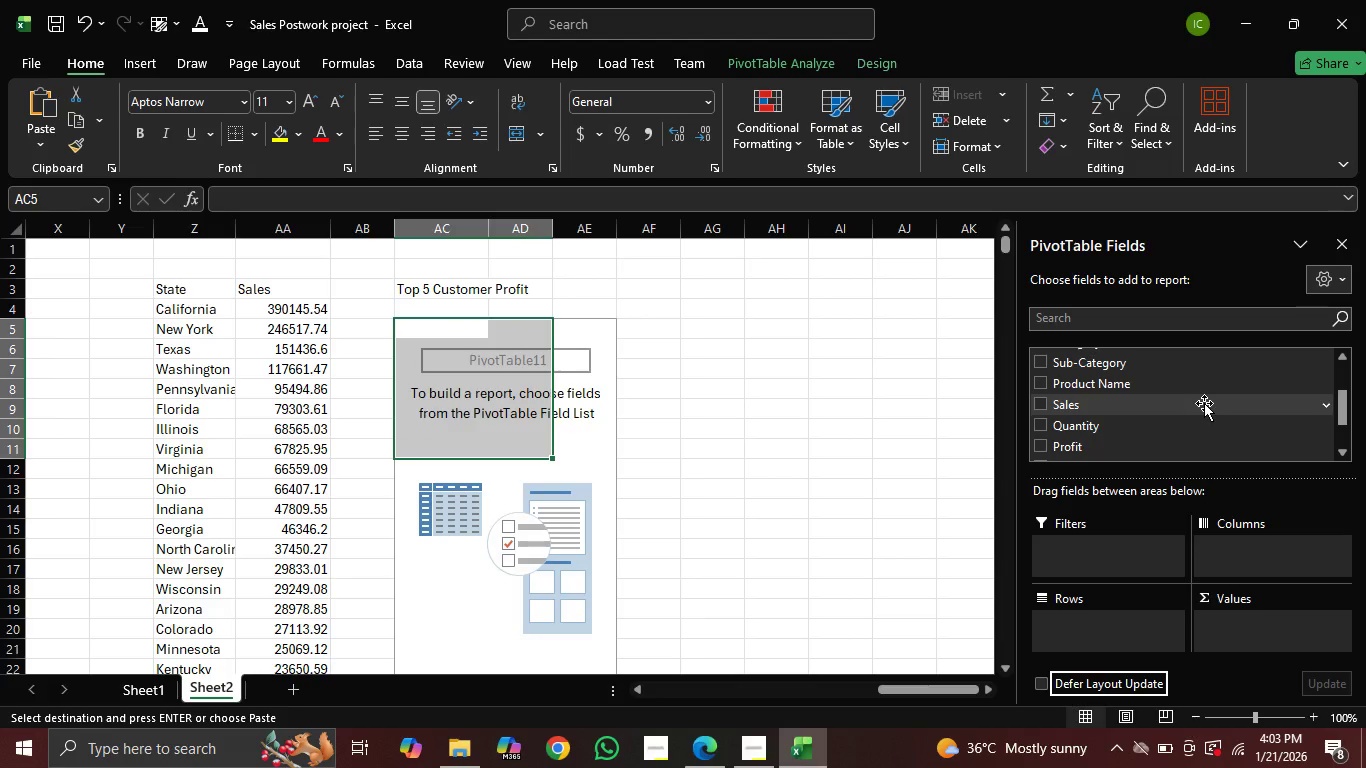 
scroll: coordinate [1207, 402], scroll_direction: up, amount: 3.0
 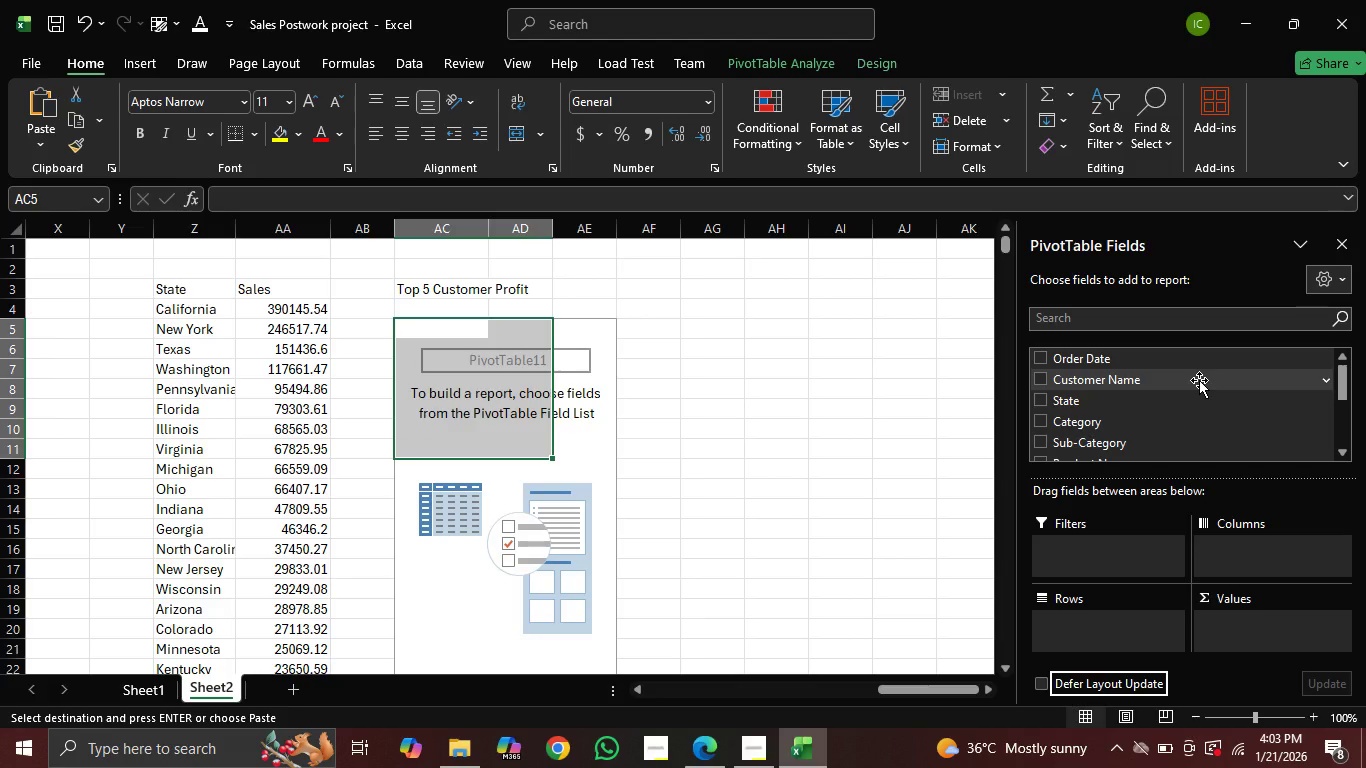 
left_click_drag(start_coordinate=[1199, 380], to_coordinate=[1111, 622])
 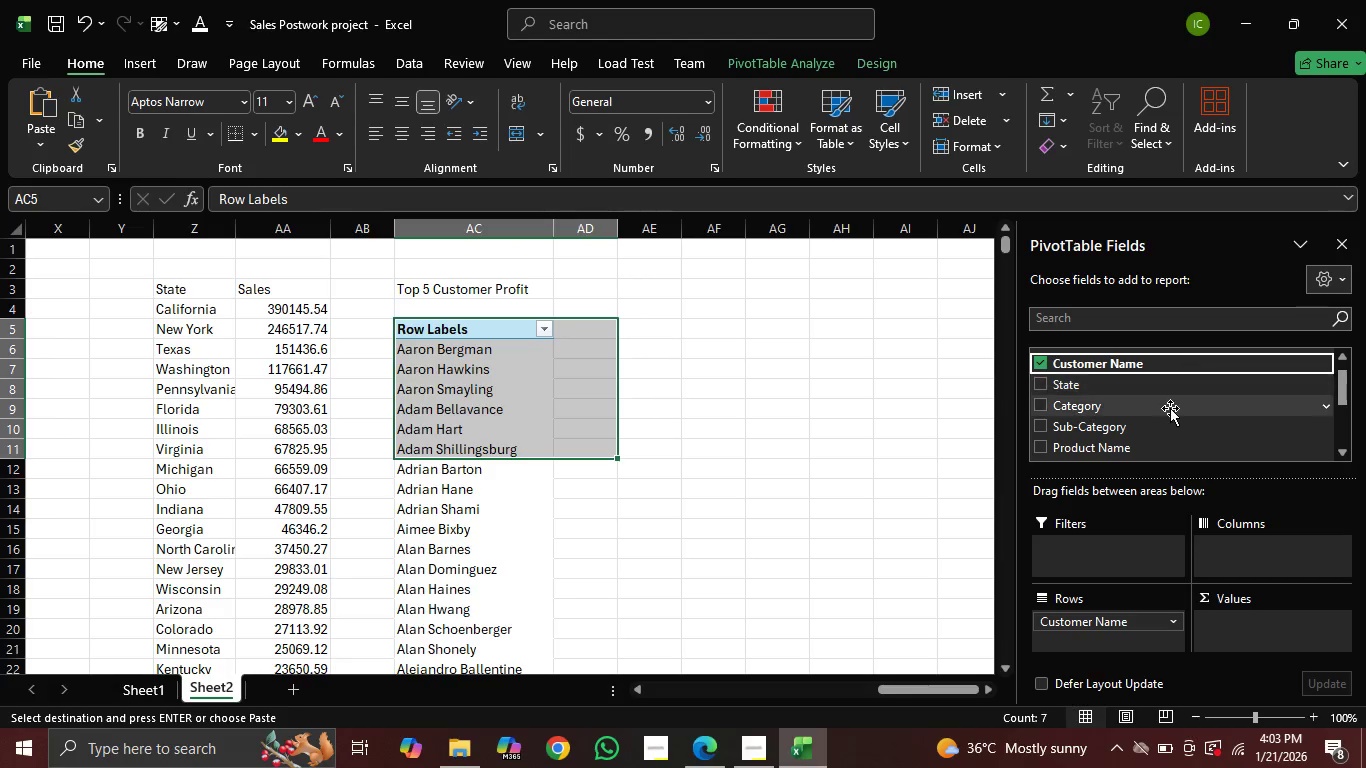 
scroll: coordinate [1171, 398], scroll_direction: down, amount: 3.0
 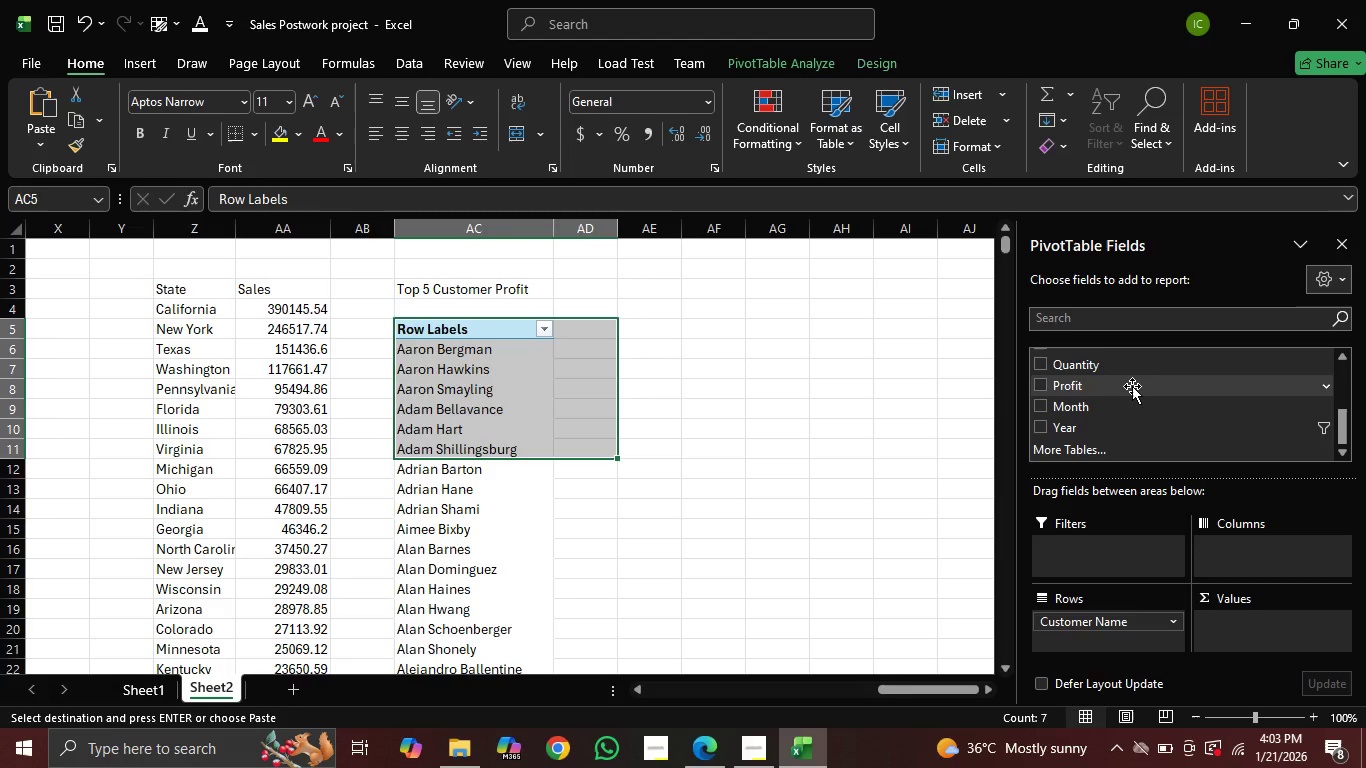 
left_click_drag(start_coordinate=[1132, 386], to_coordinate=[1251, 627])
 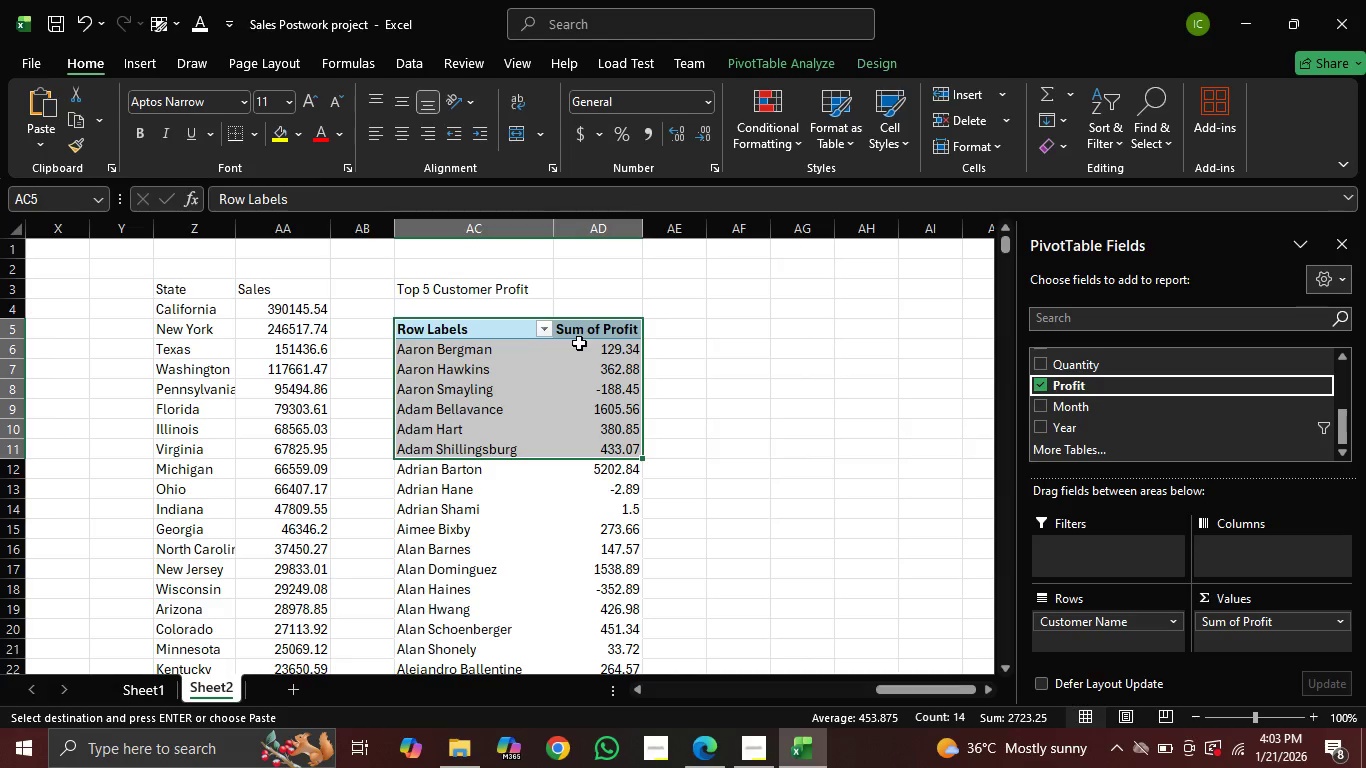 
right_click([581, 349])
 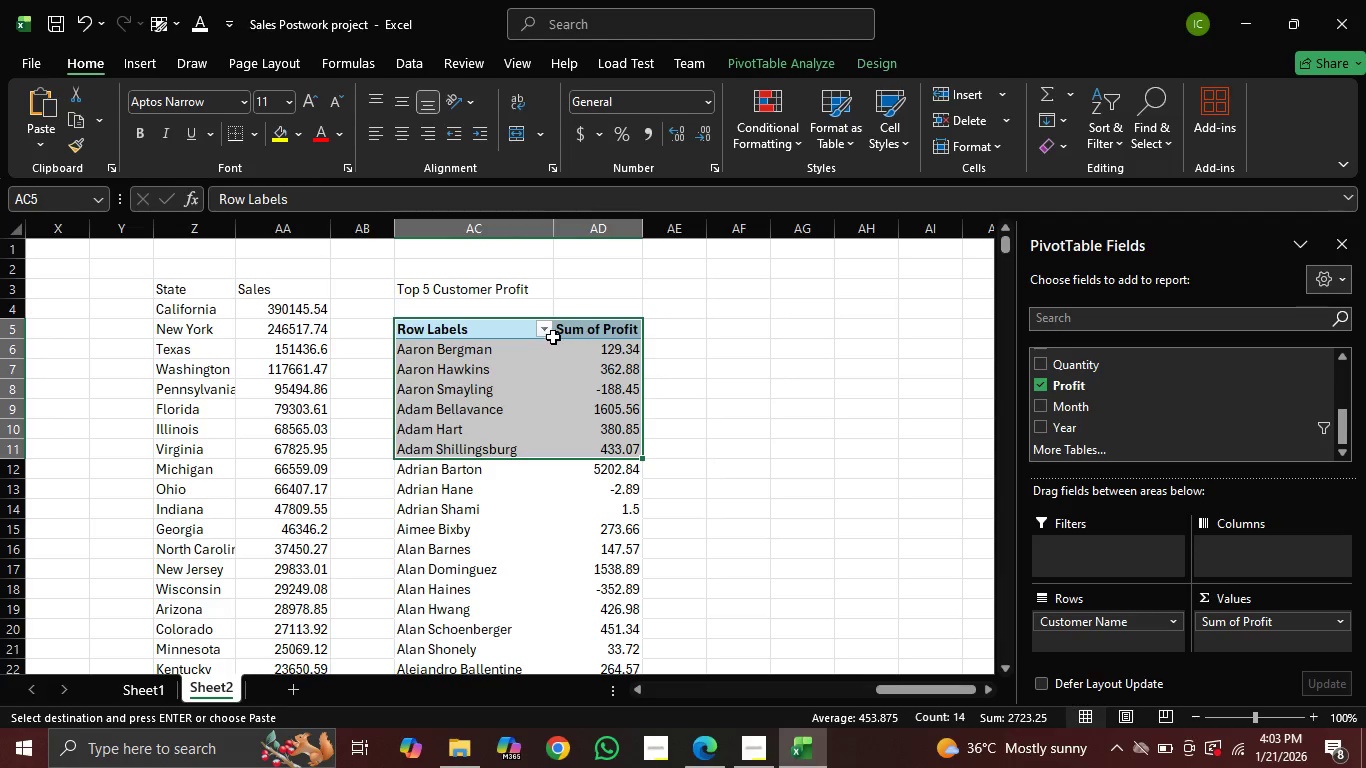 
left_click([542, 327])
 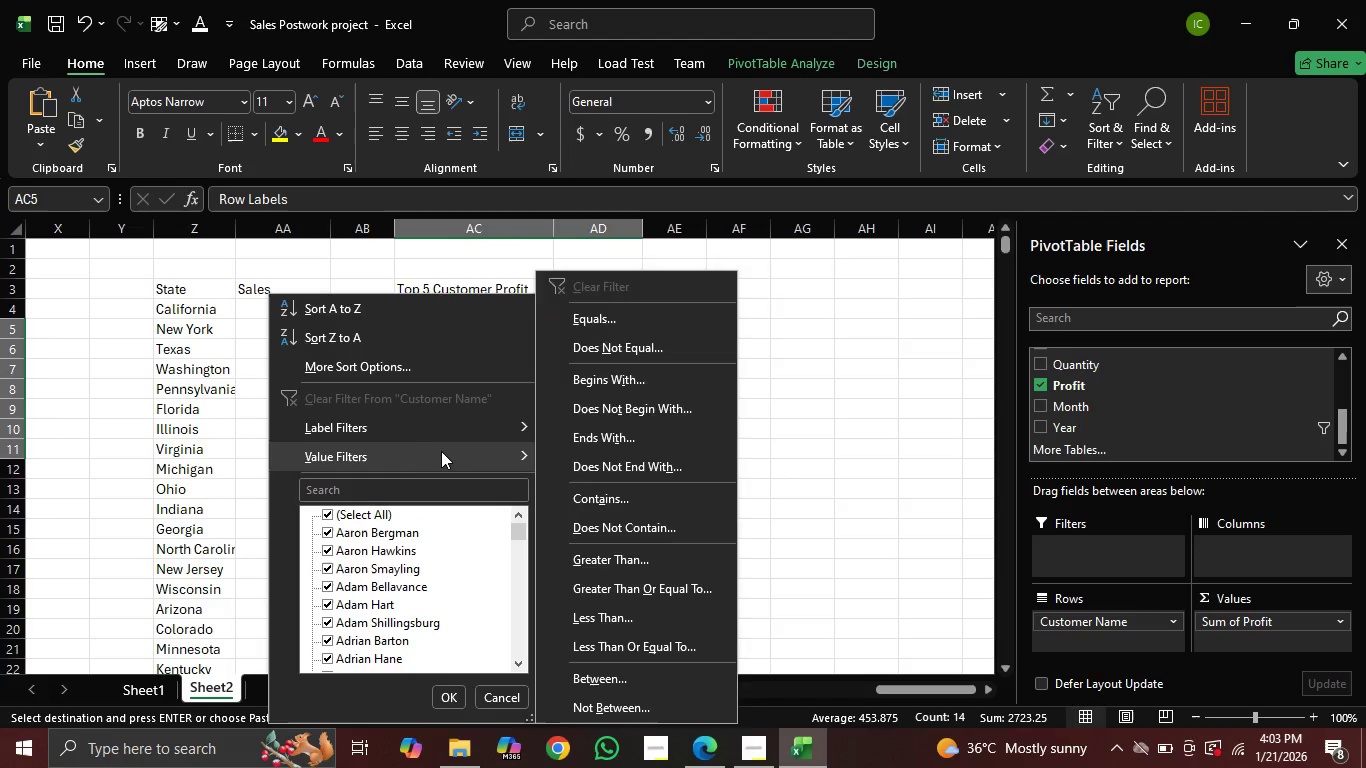 
wait(7.05)
 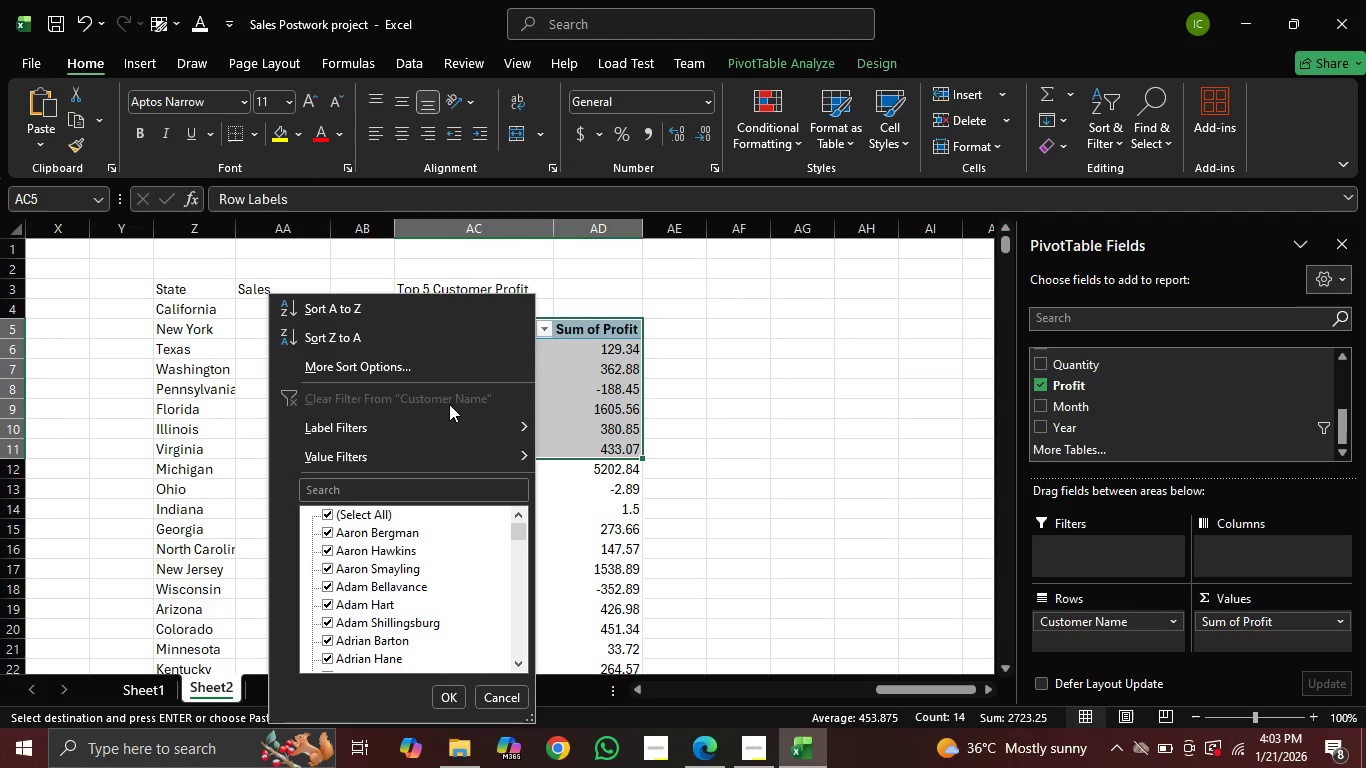 
left_click([446, 457])
 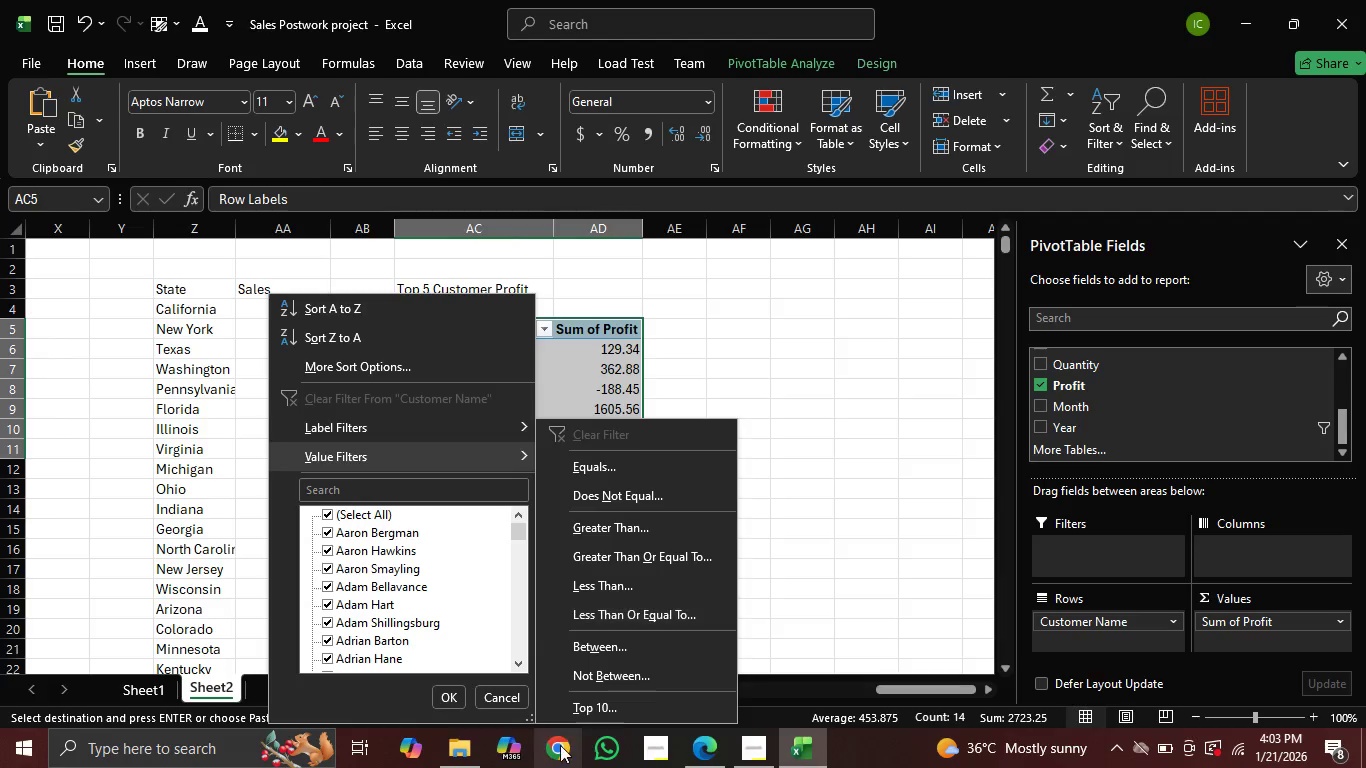 
left_click([634, 703])
 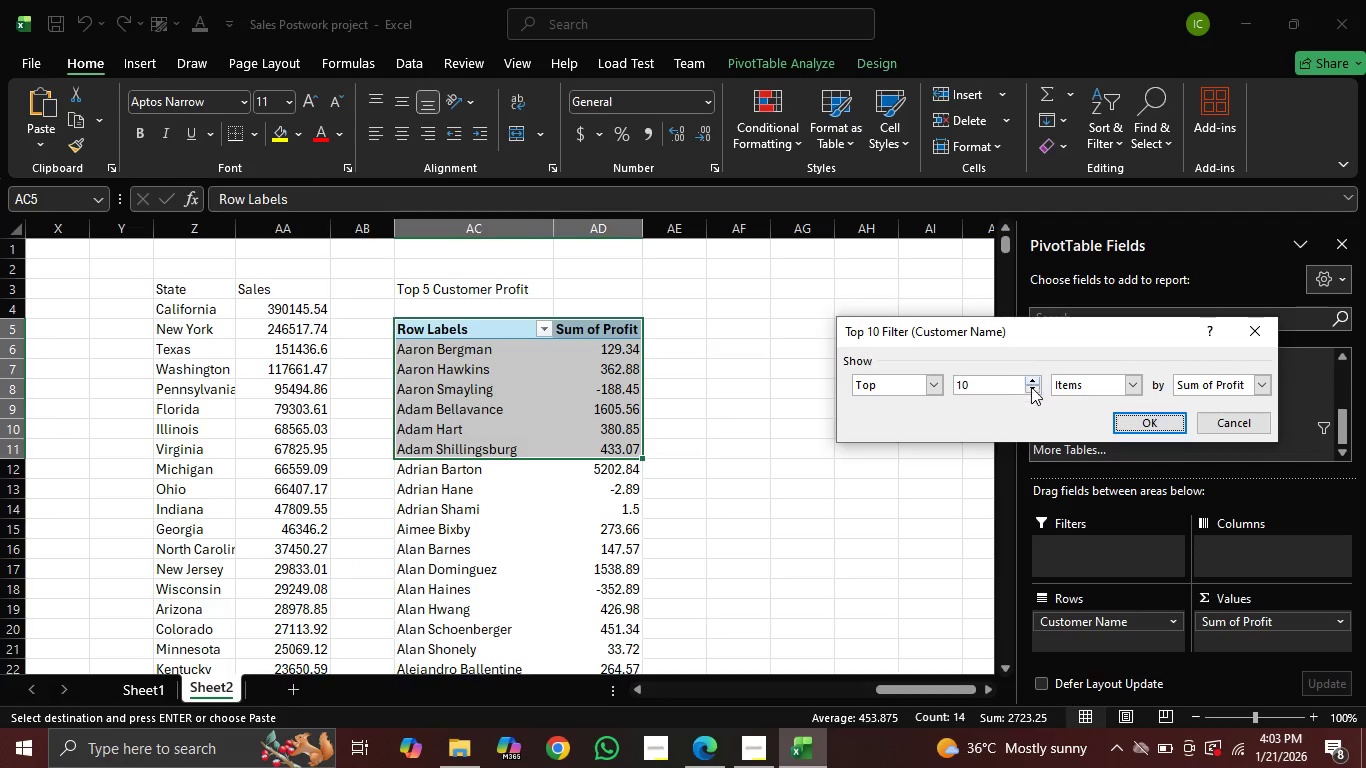 
left_click([1030, 393])
 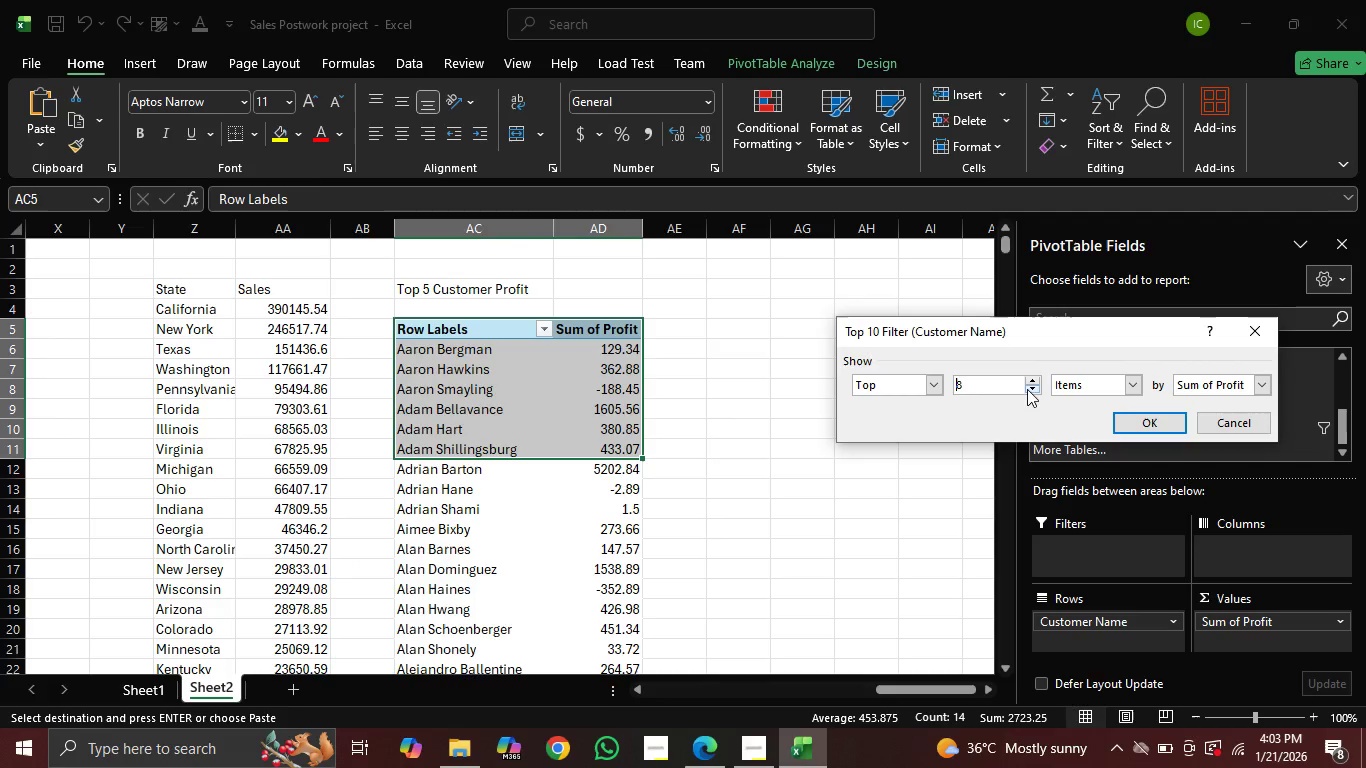 
double_click([1027, 389])
 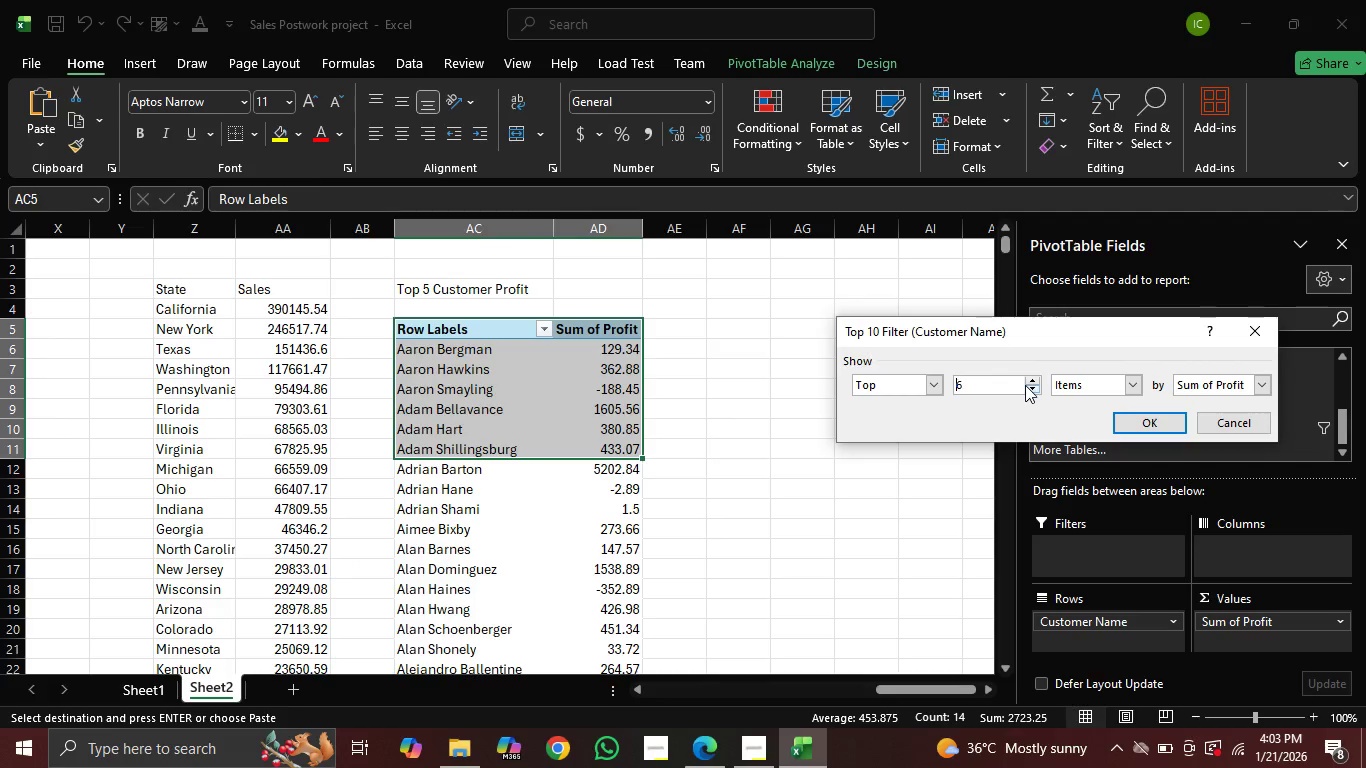 
triple_click([1025, 385])
 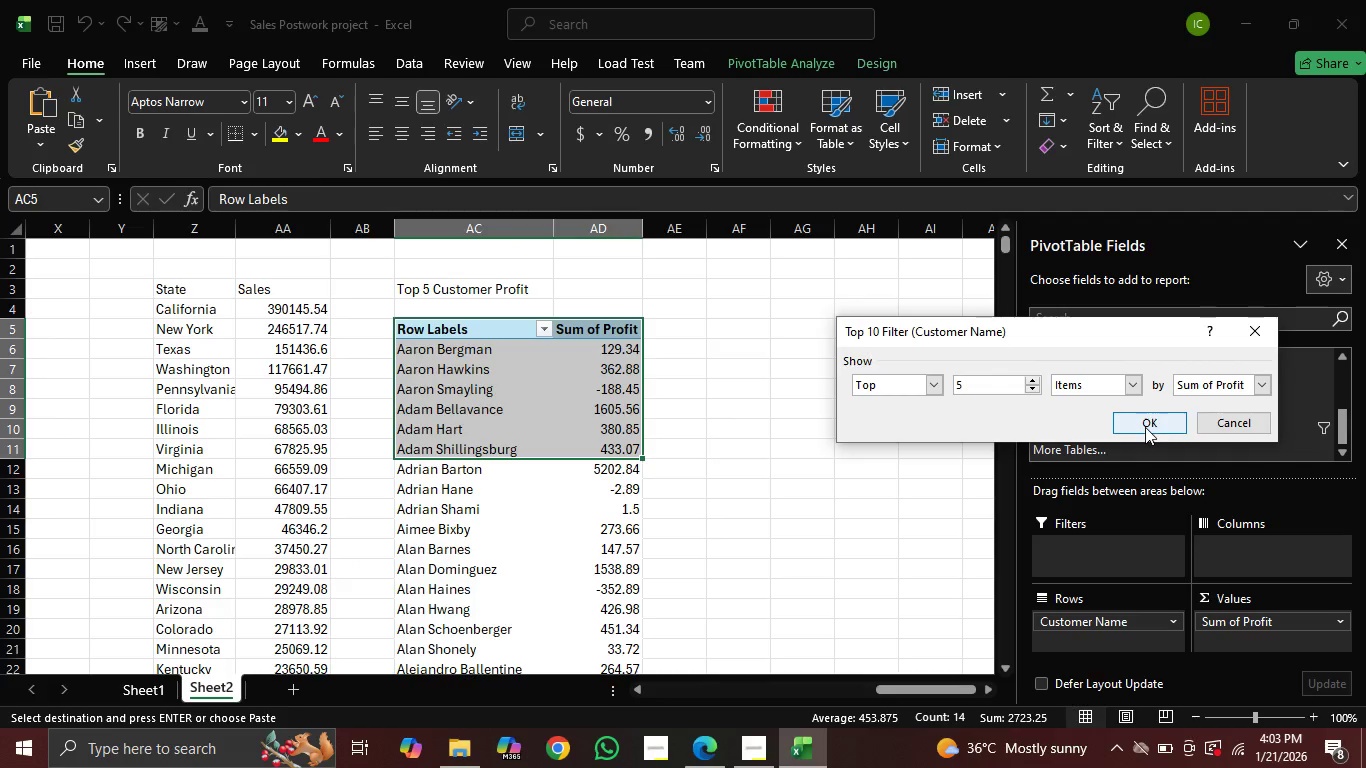 
left_click([1145, 419])
 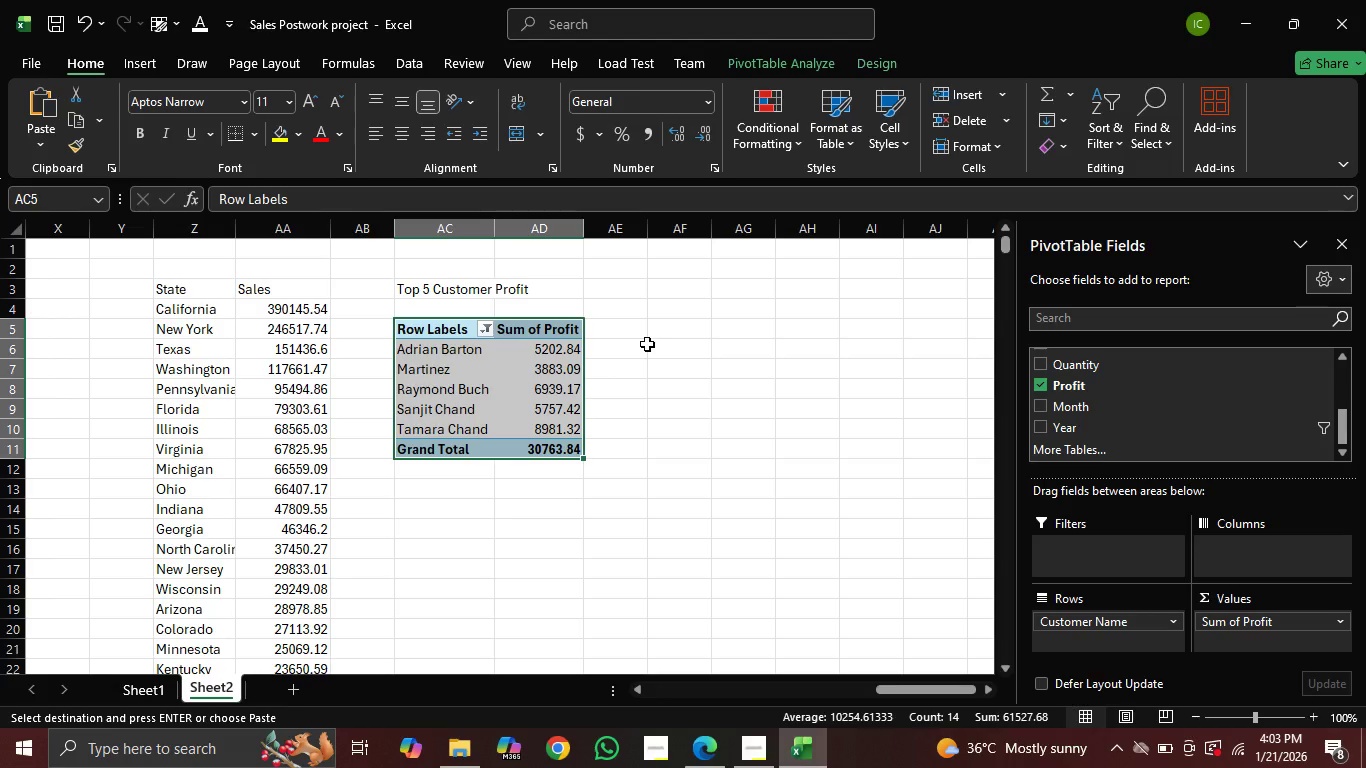 
left_click([706, 329])
 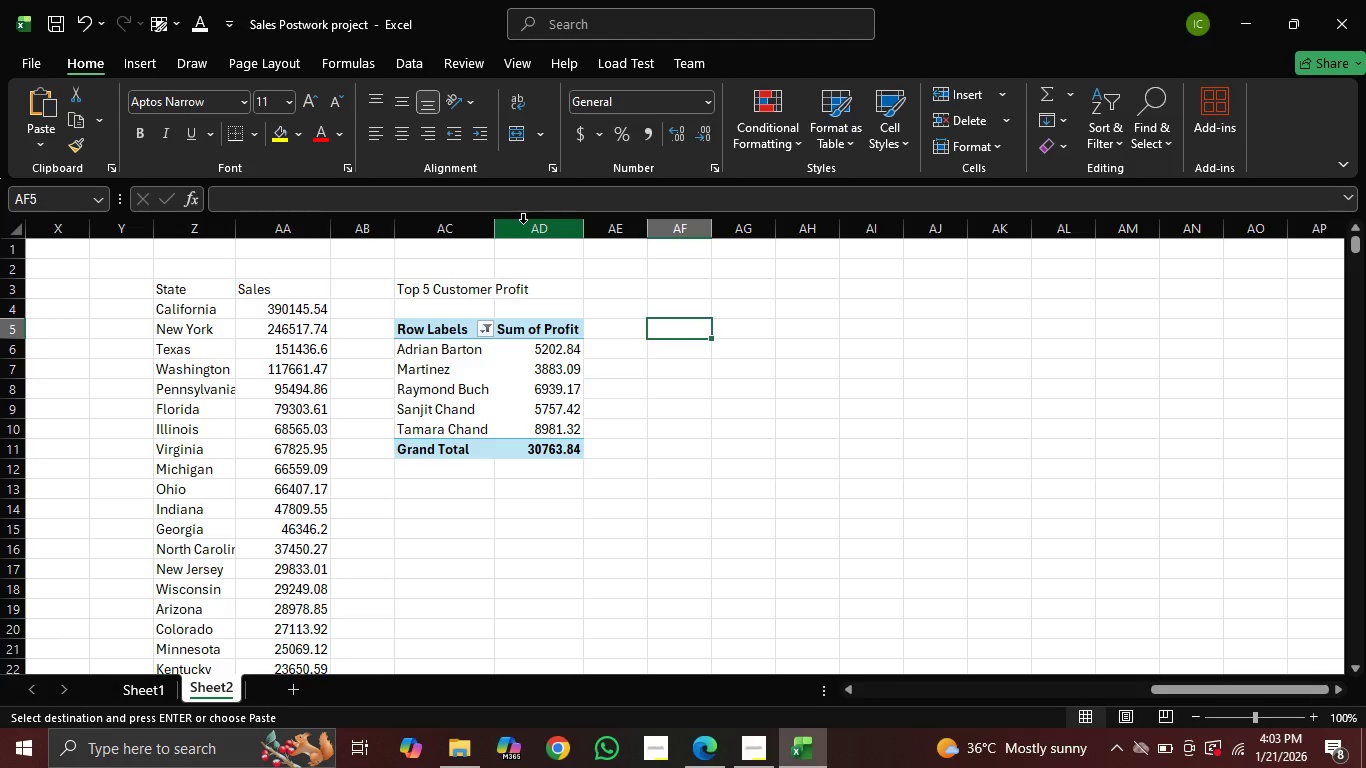 
mouse_move([501, 238])
 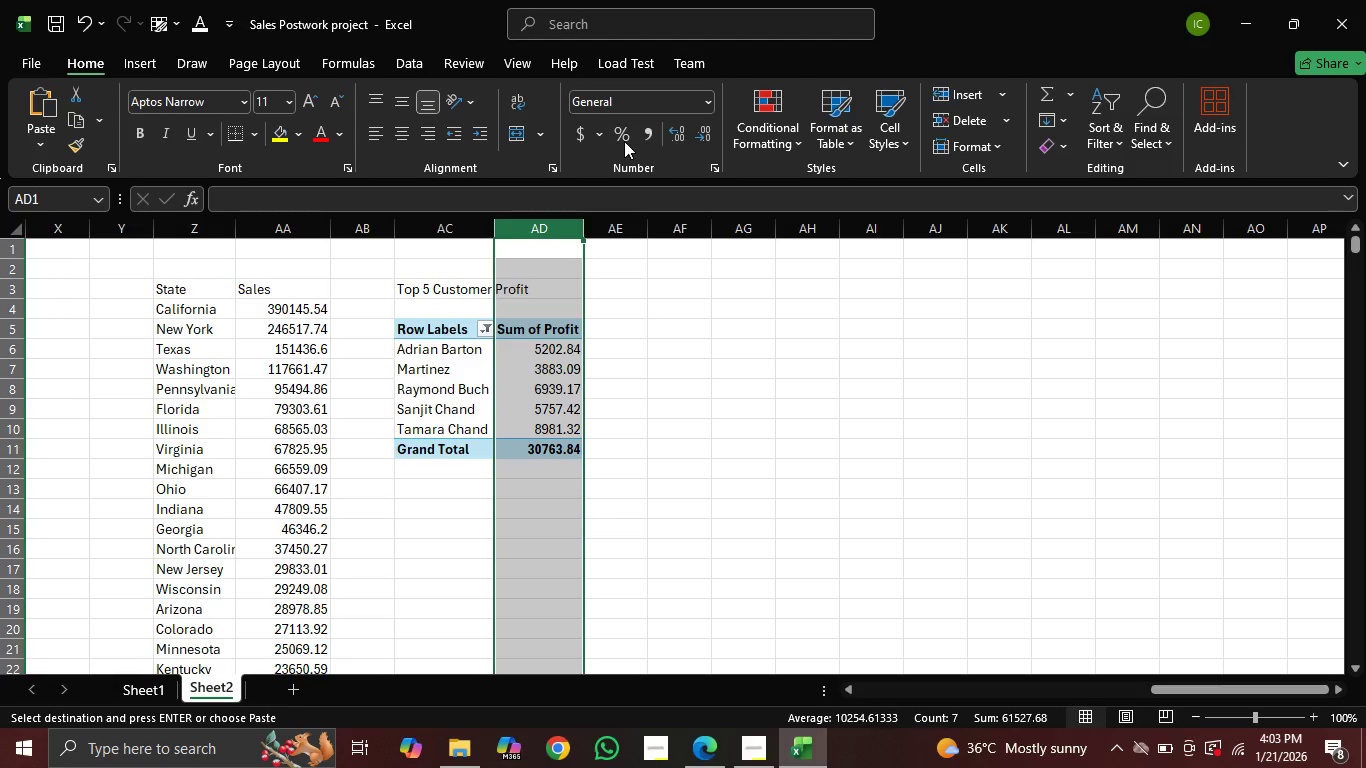 
left_click([578, 130])
 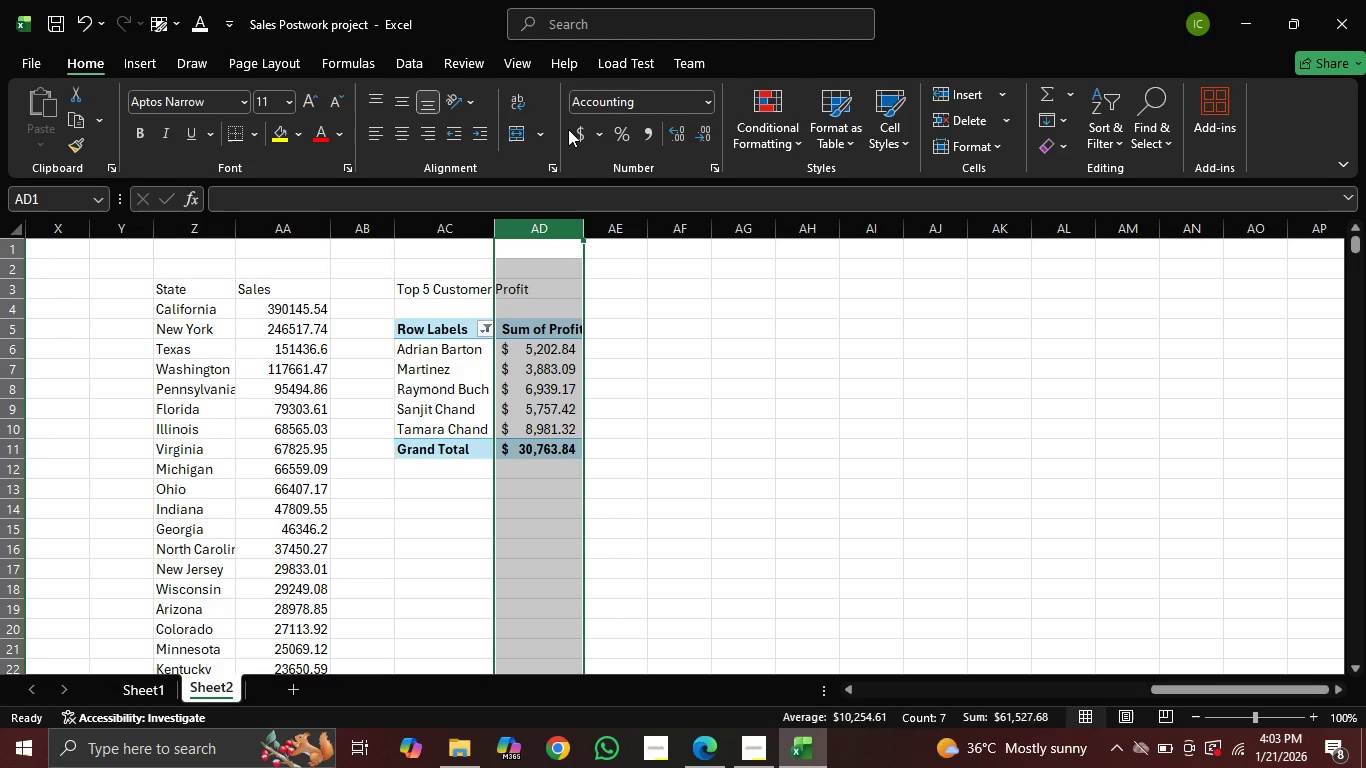 
left_click([574, 127])
 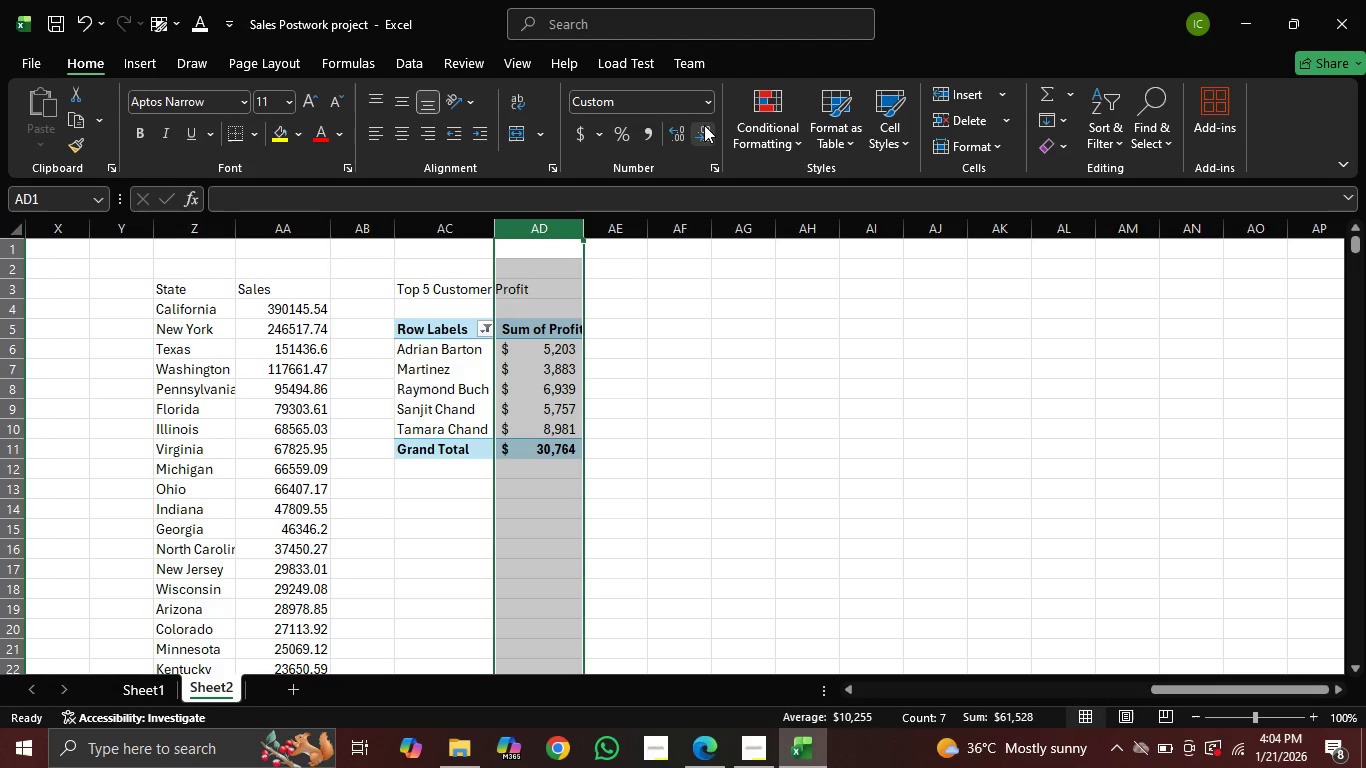 
wait(9.66)
 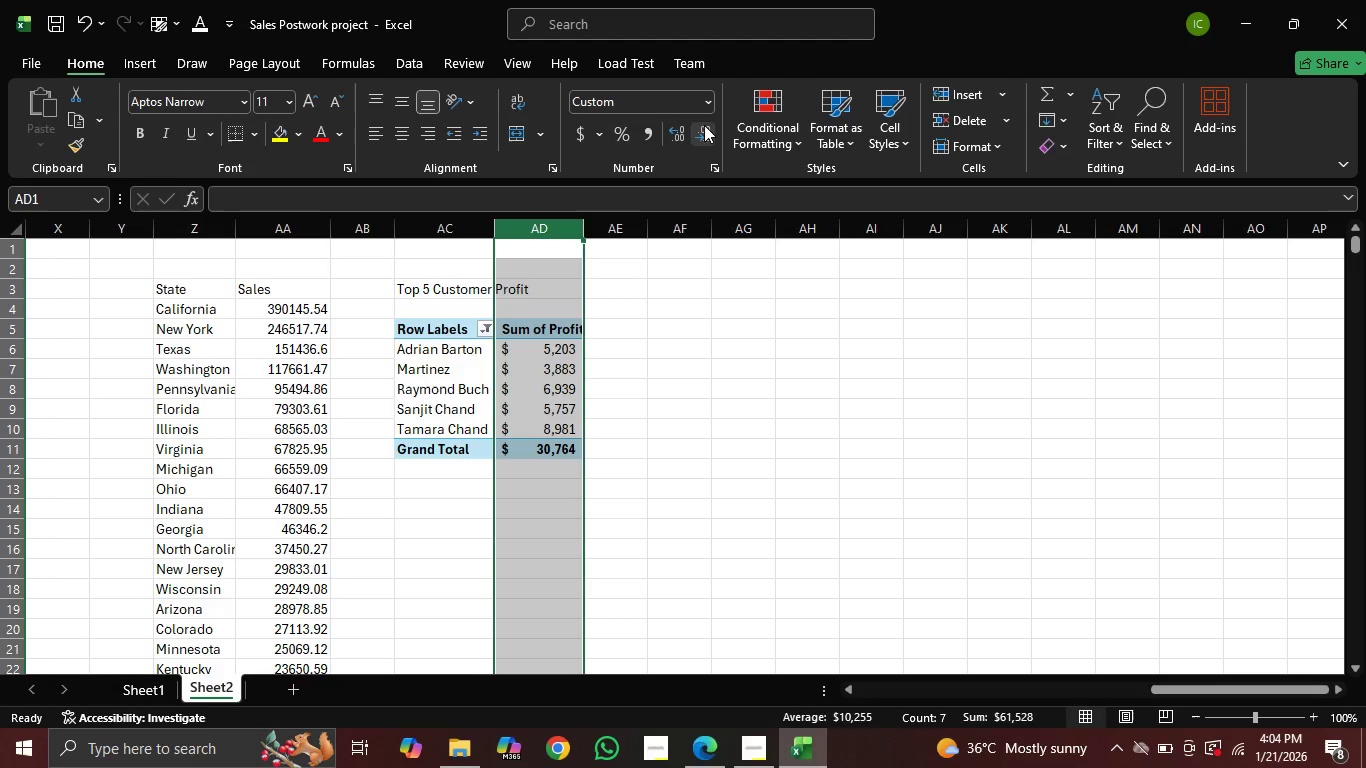 
double_click([845, 682])
 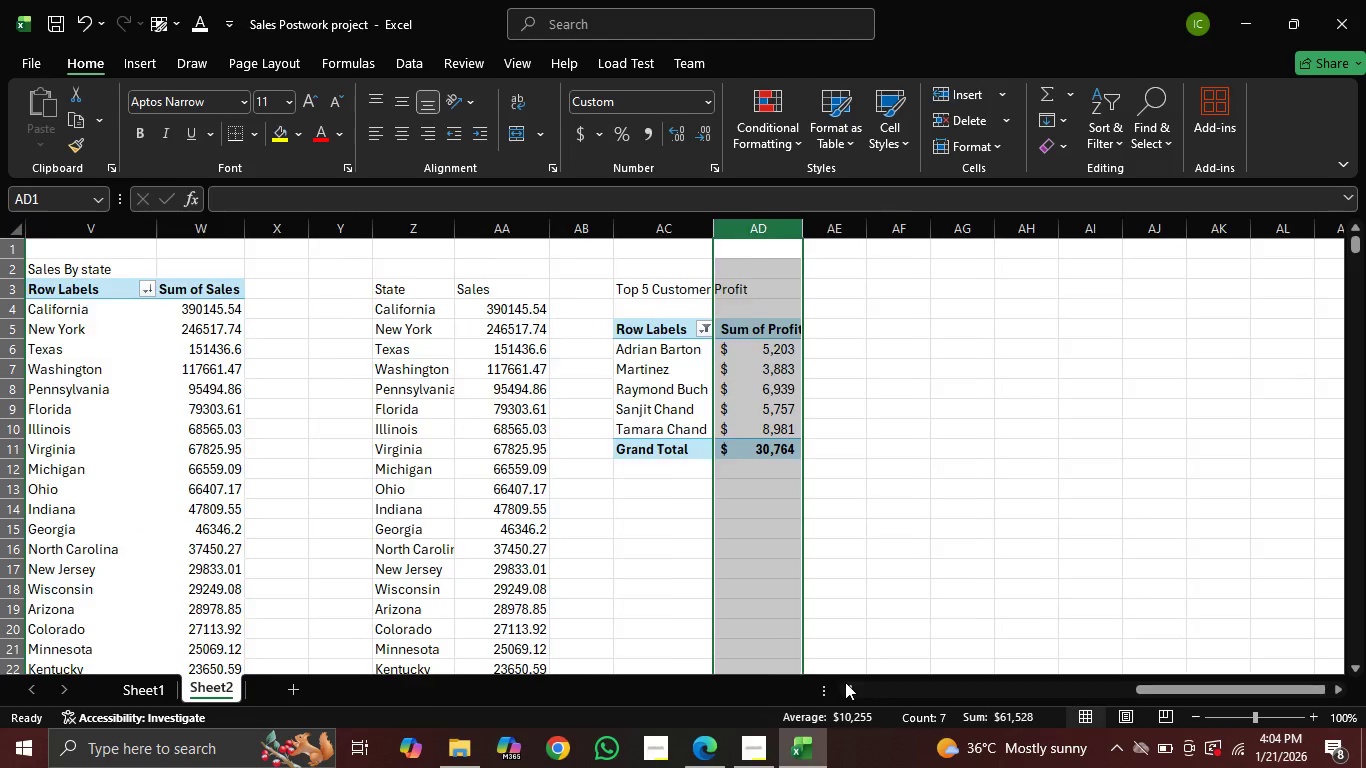 
triple_click([845, 682])
 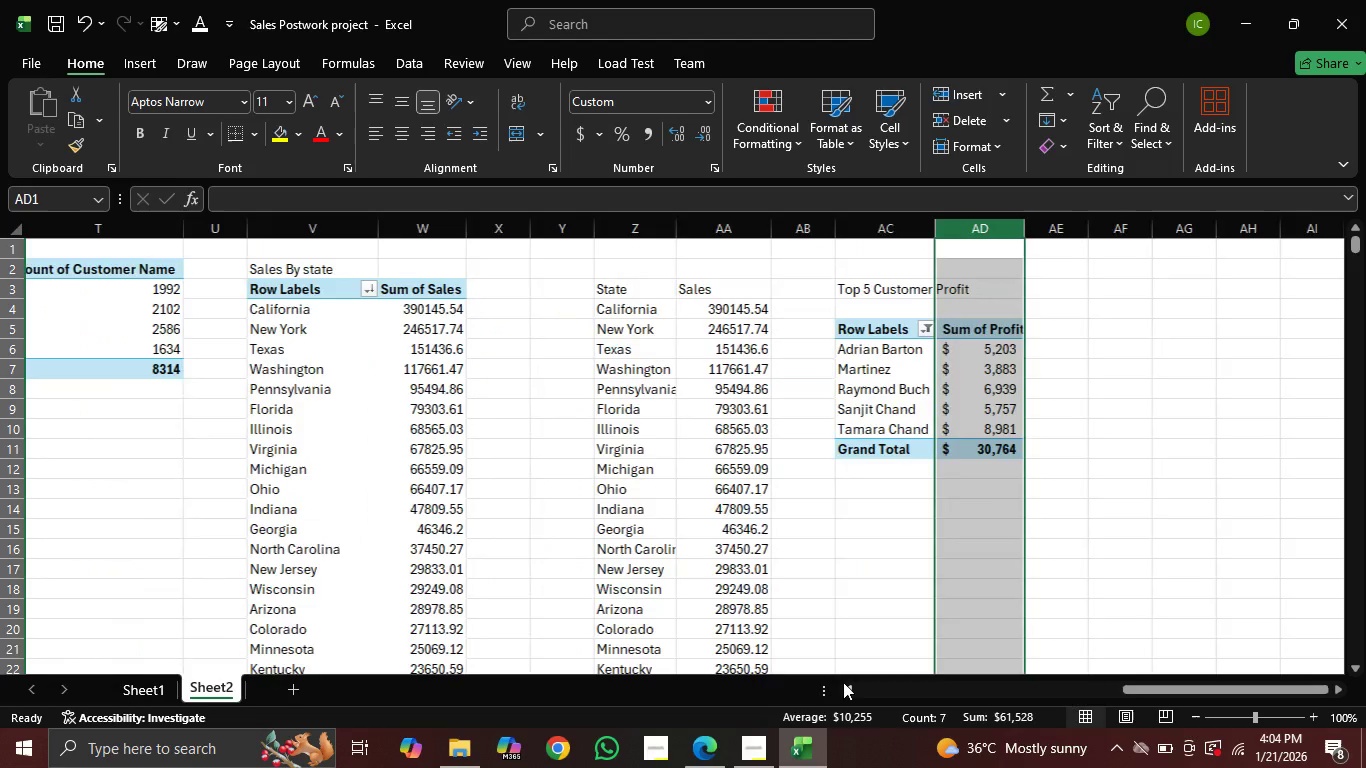 
double_click([843, 682])
 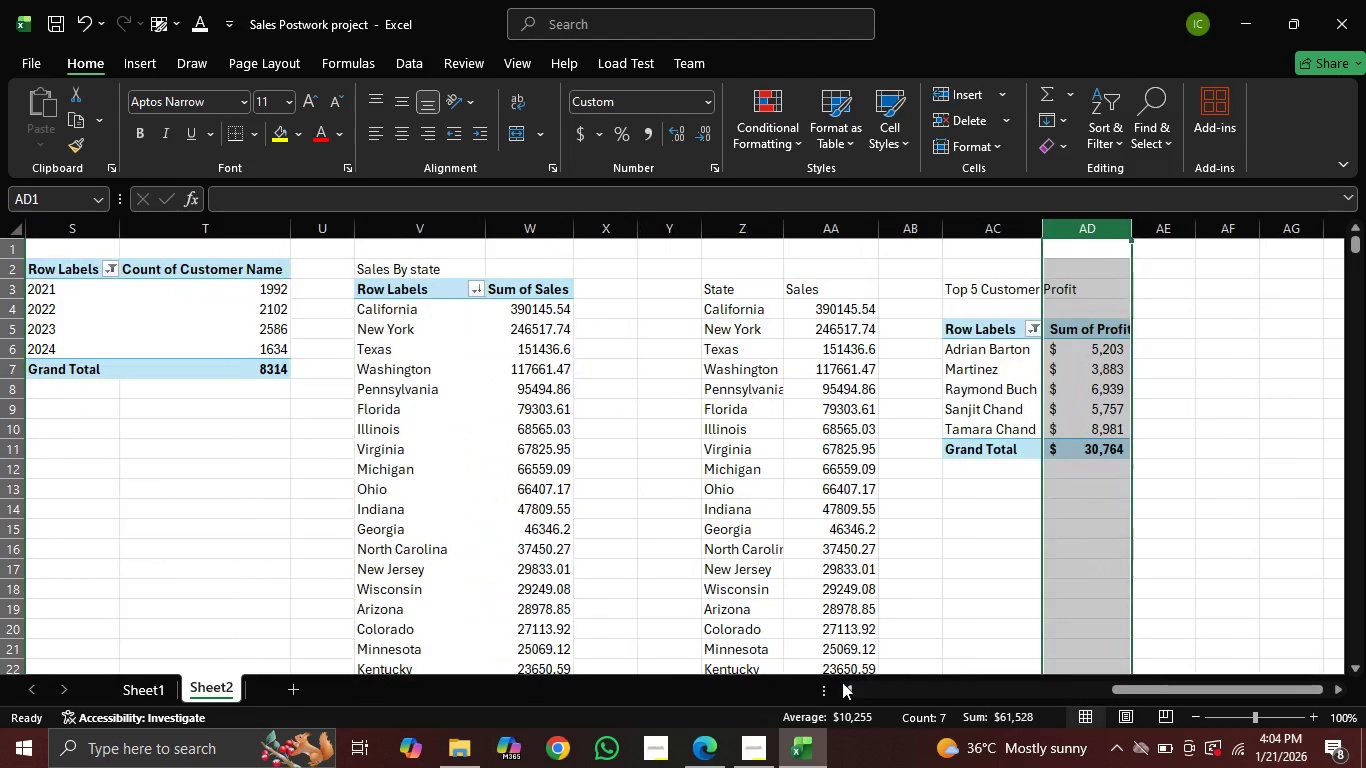 
left_click([842, 682])
 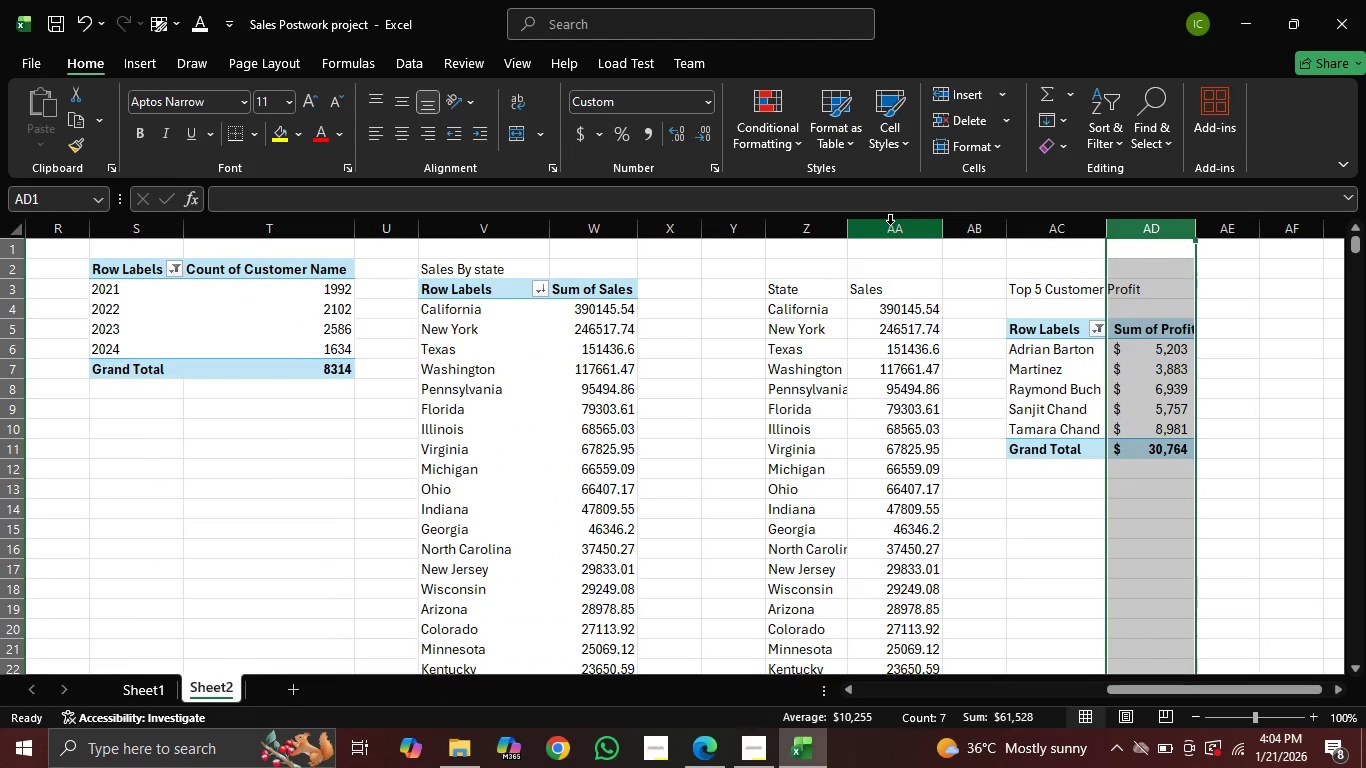 
left_click([891, 225])
 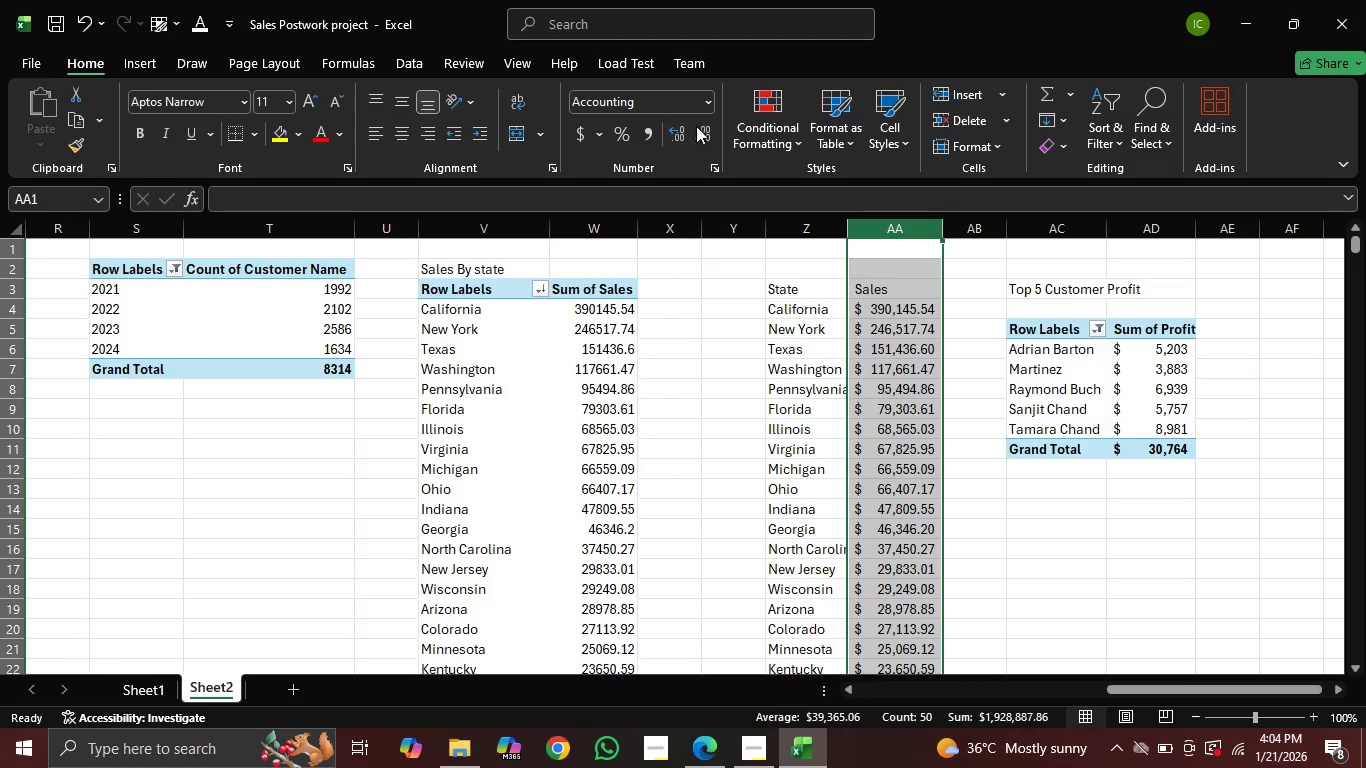 
wait(6.16)
 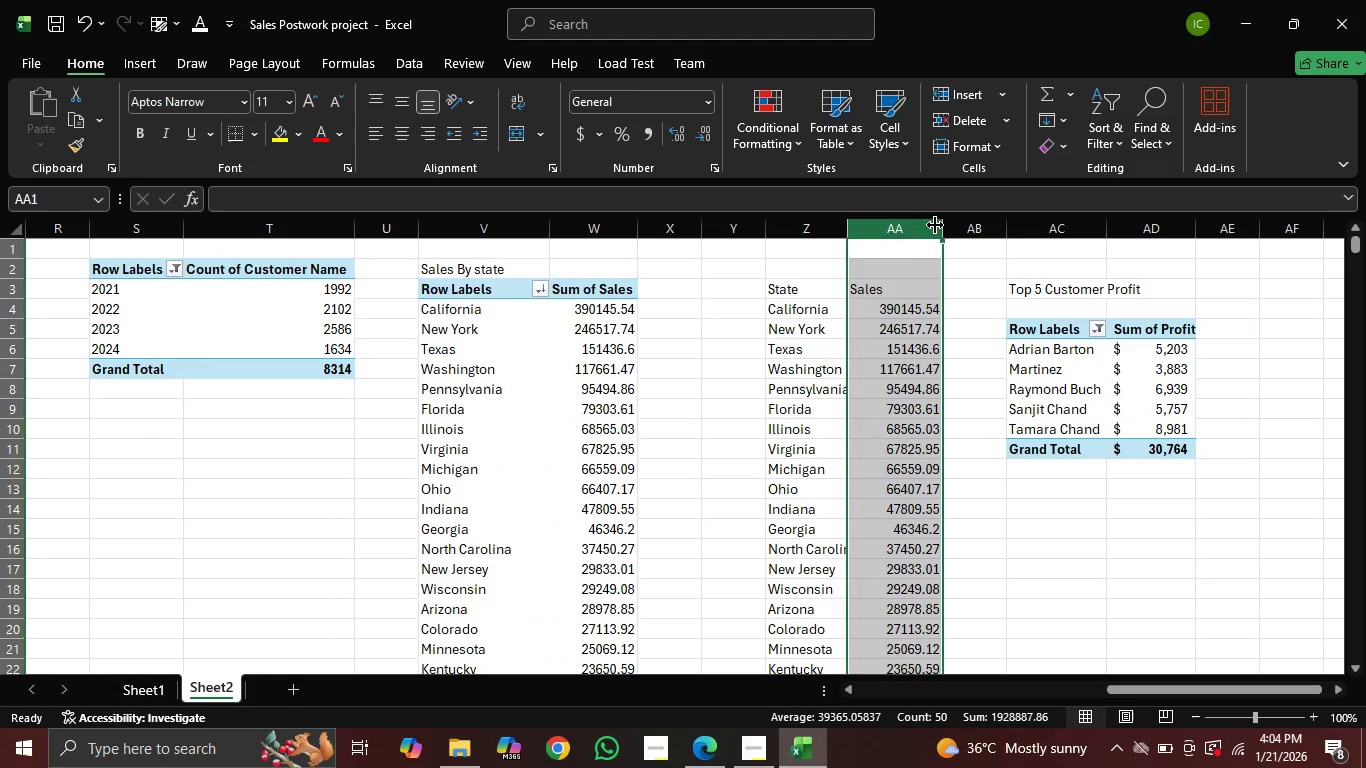 
double_click([710, 122])
 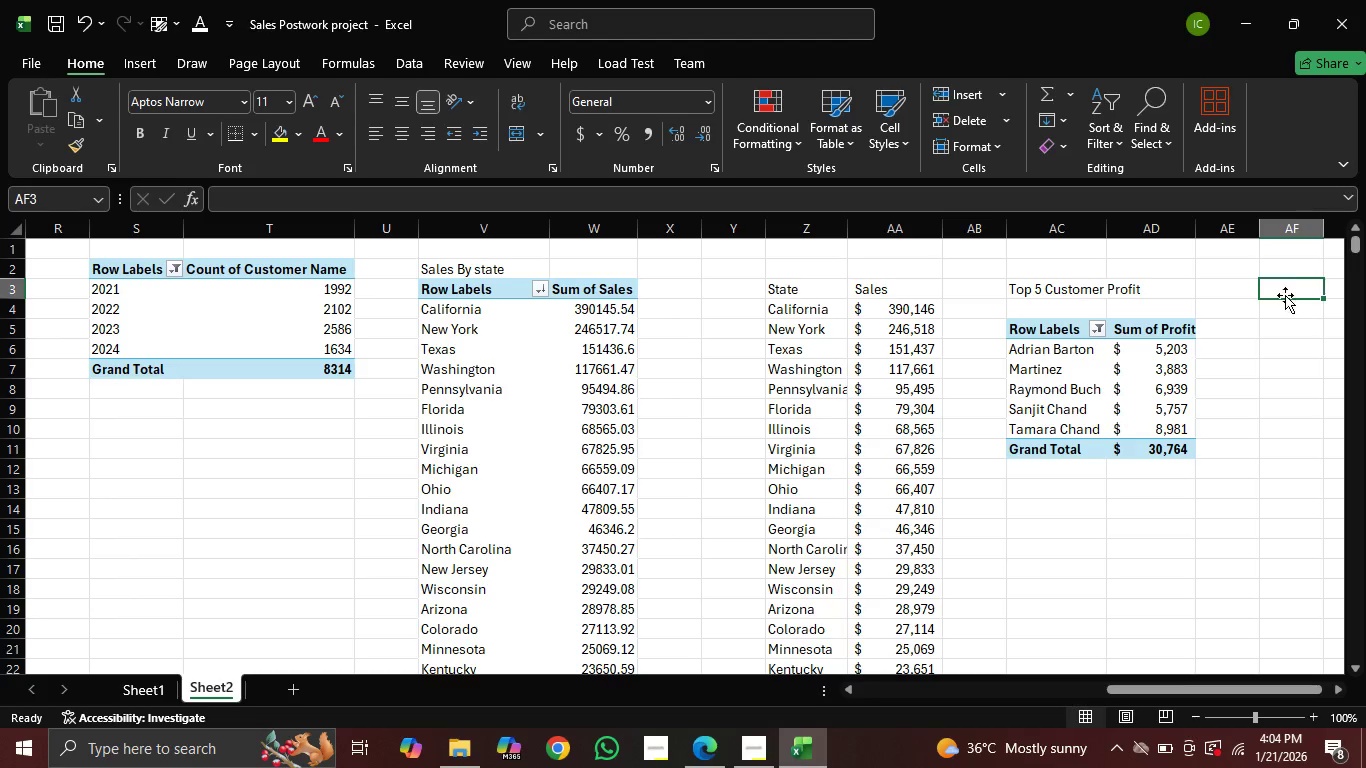 
type(Sales By month)
 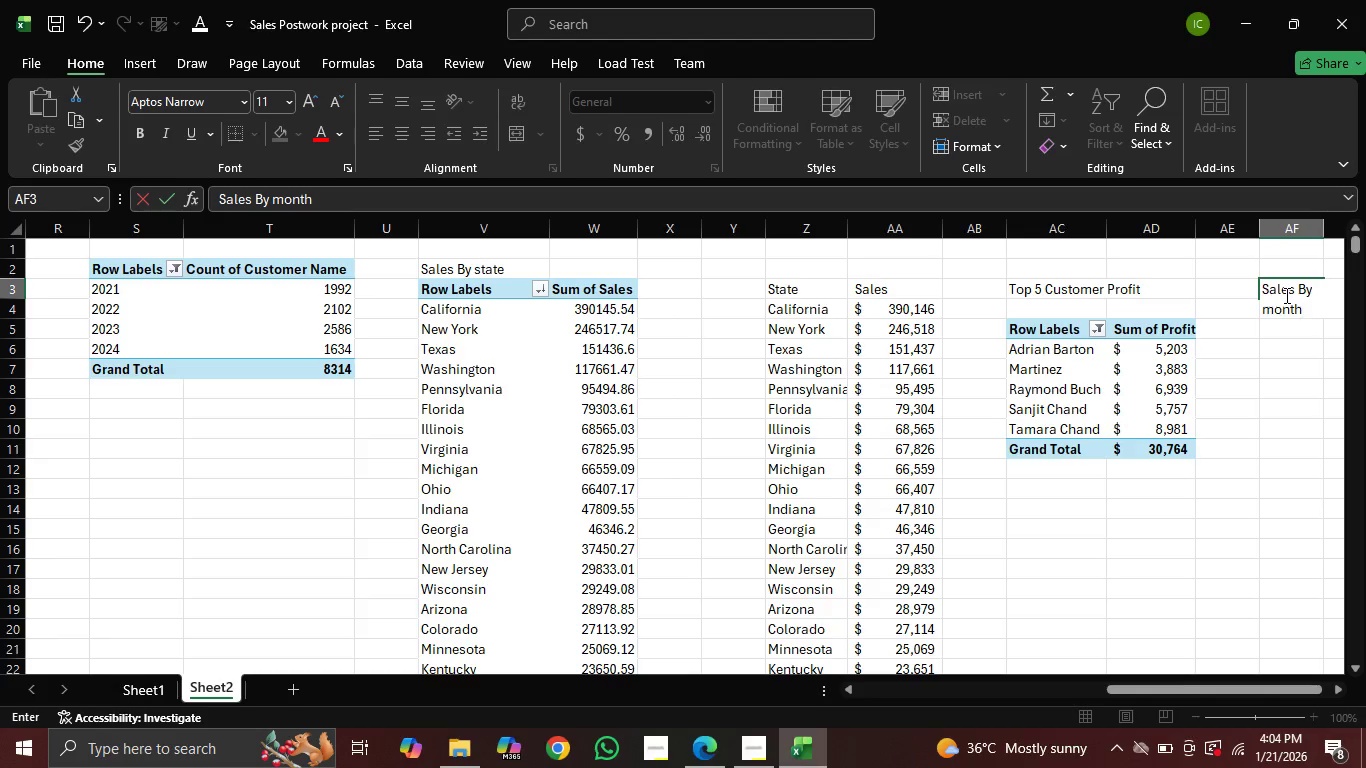 
key(Enter)
 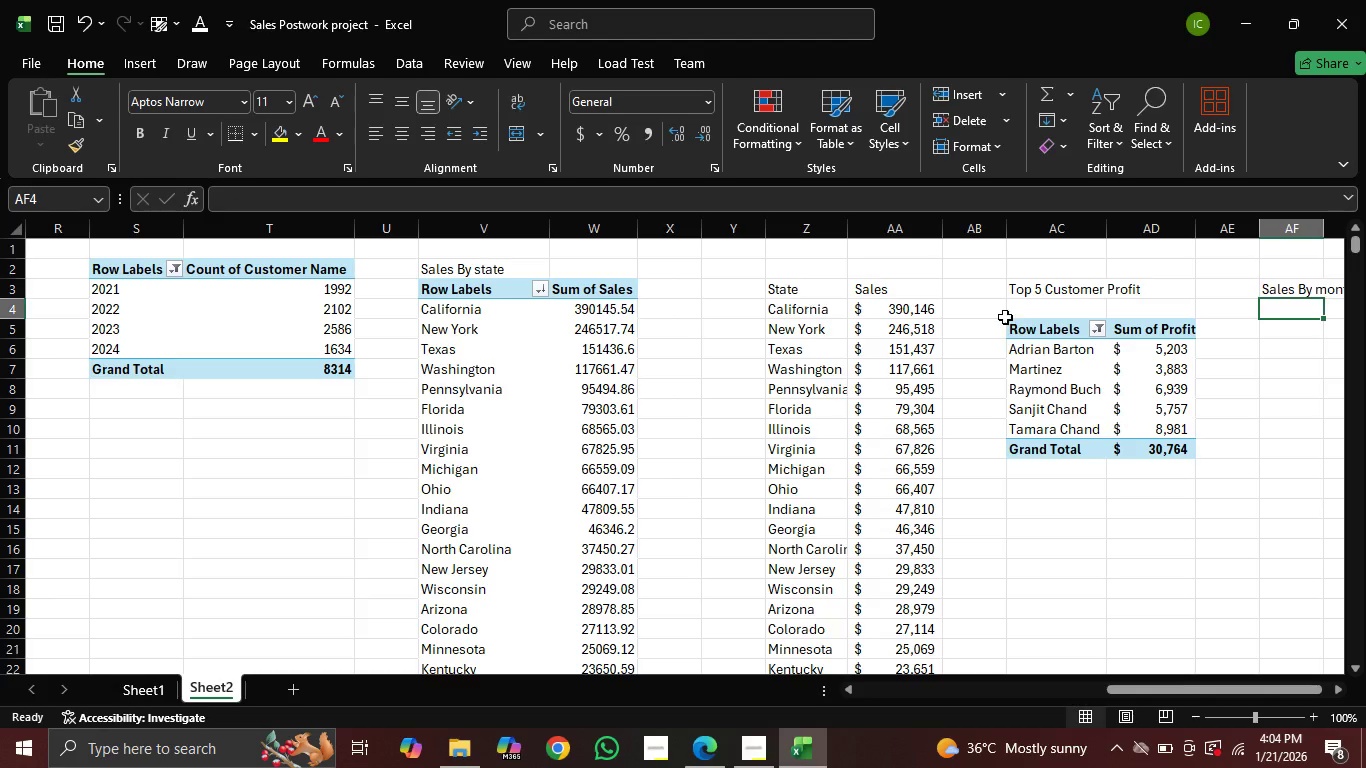 
left_click_drag(start_coordinate=[1011, 325], to_coordinate=[1161, 457])
 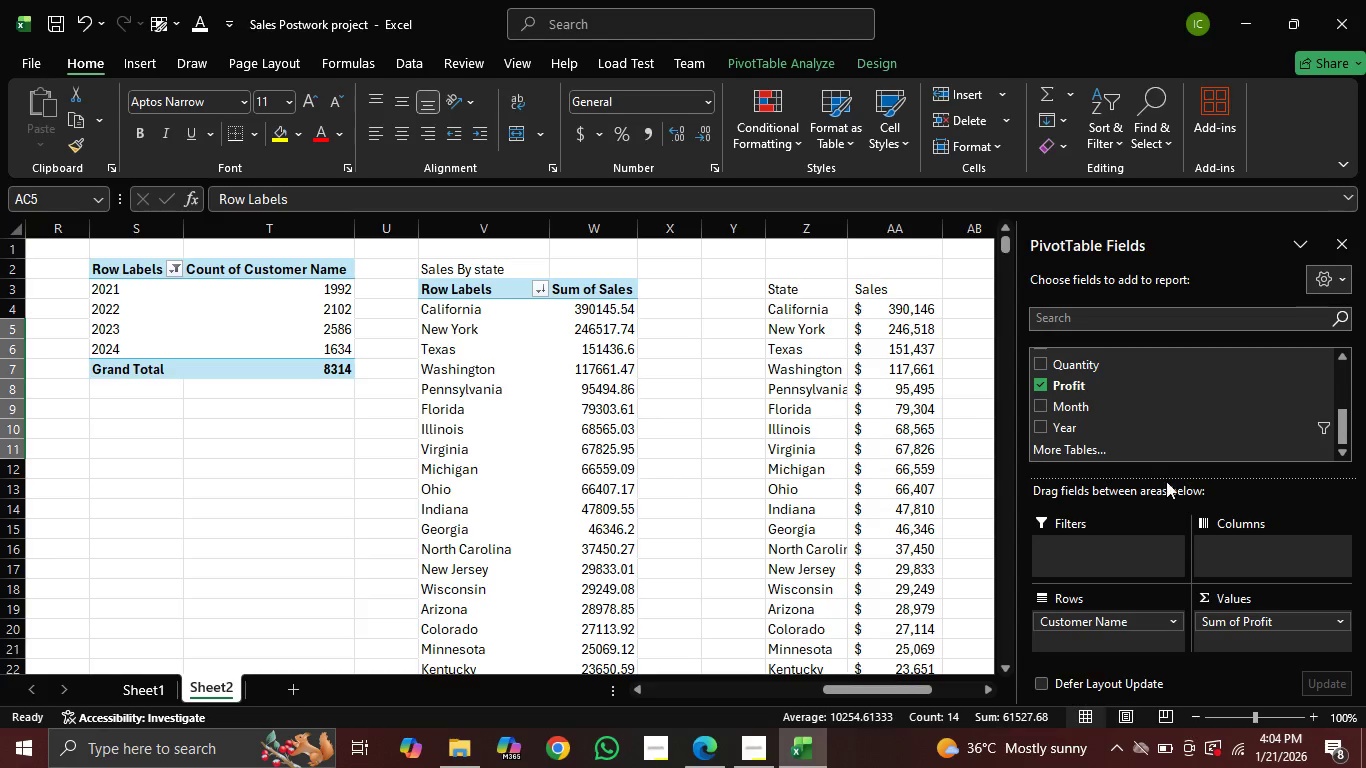 
key(Control+C)
 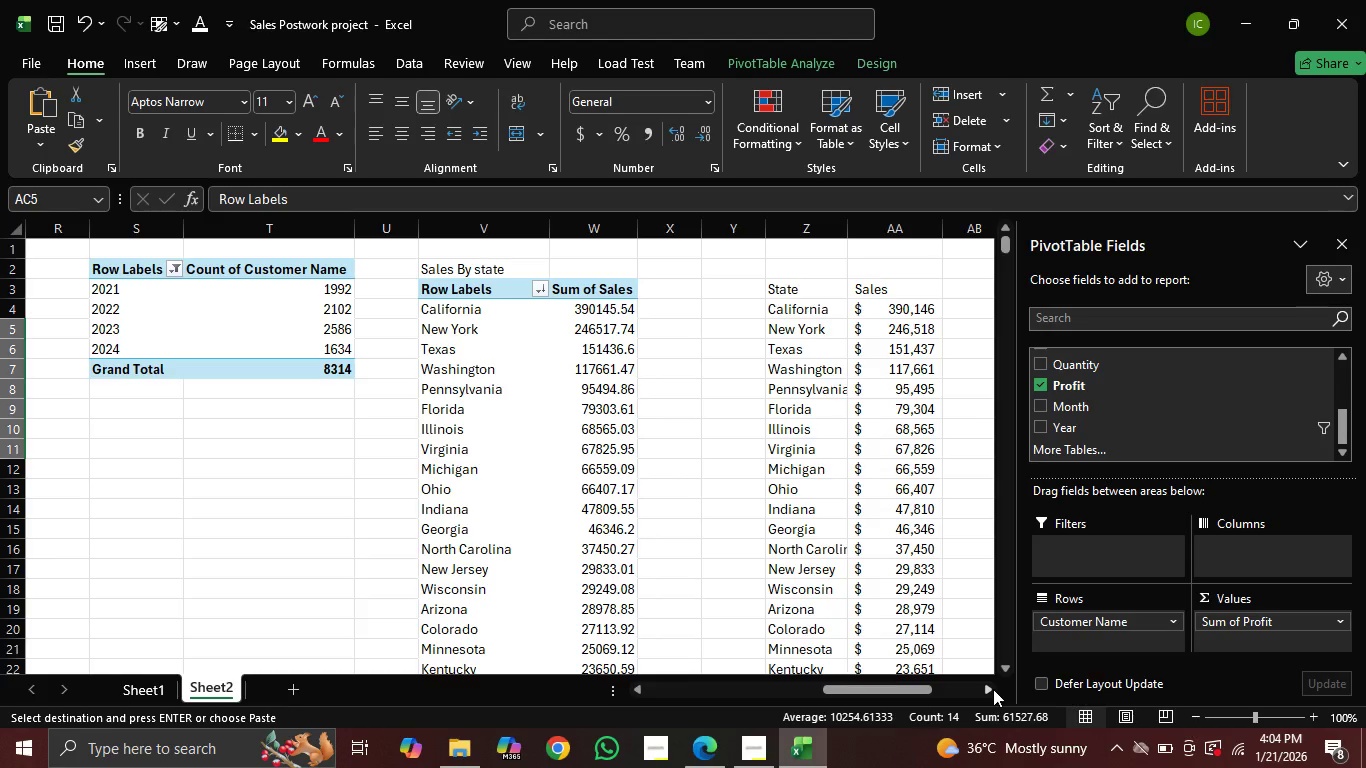 
double_click([991, 686])
 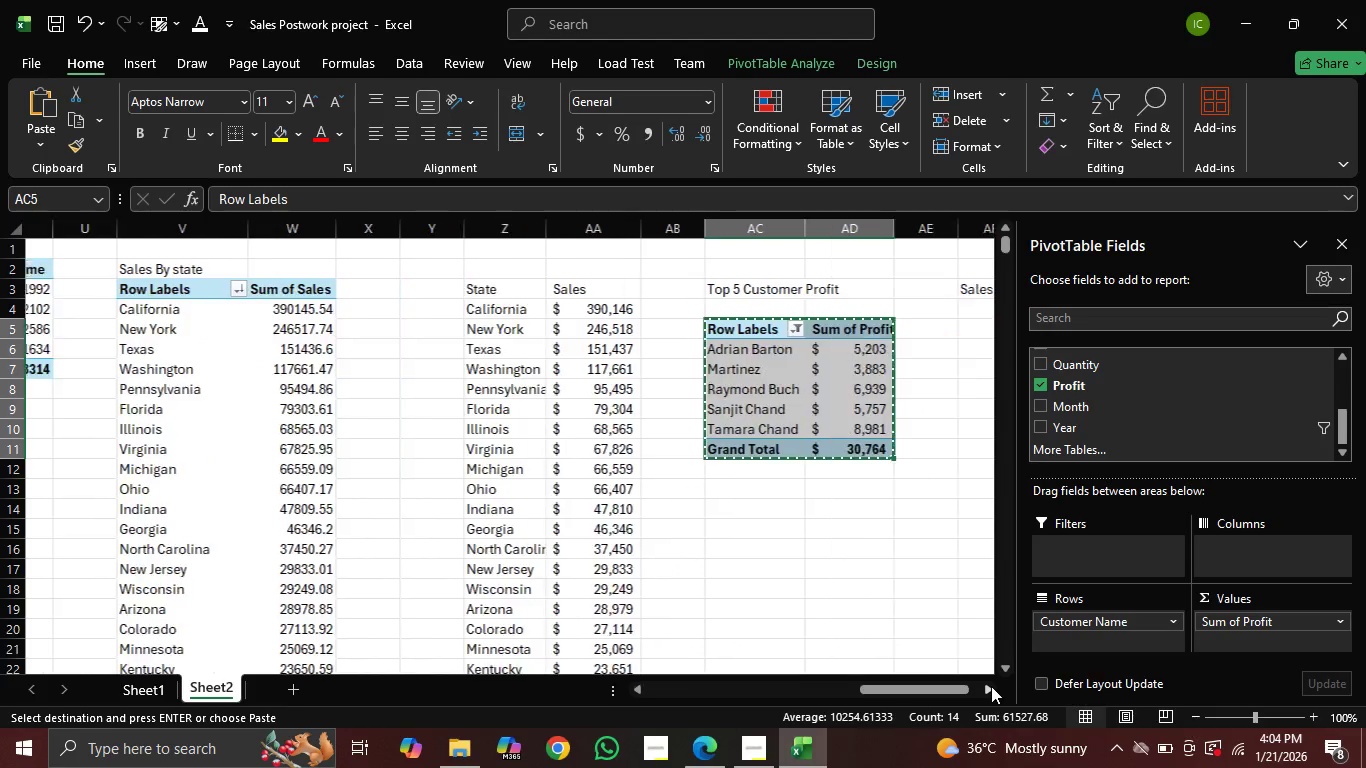 
triple_click([991, 686])
 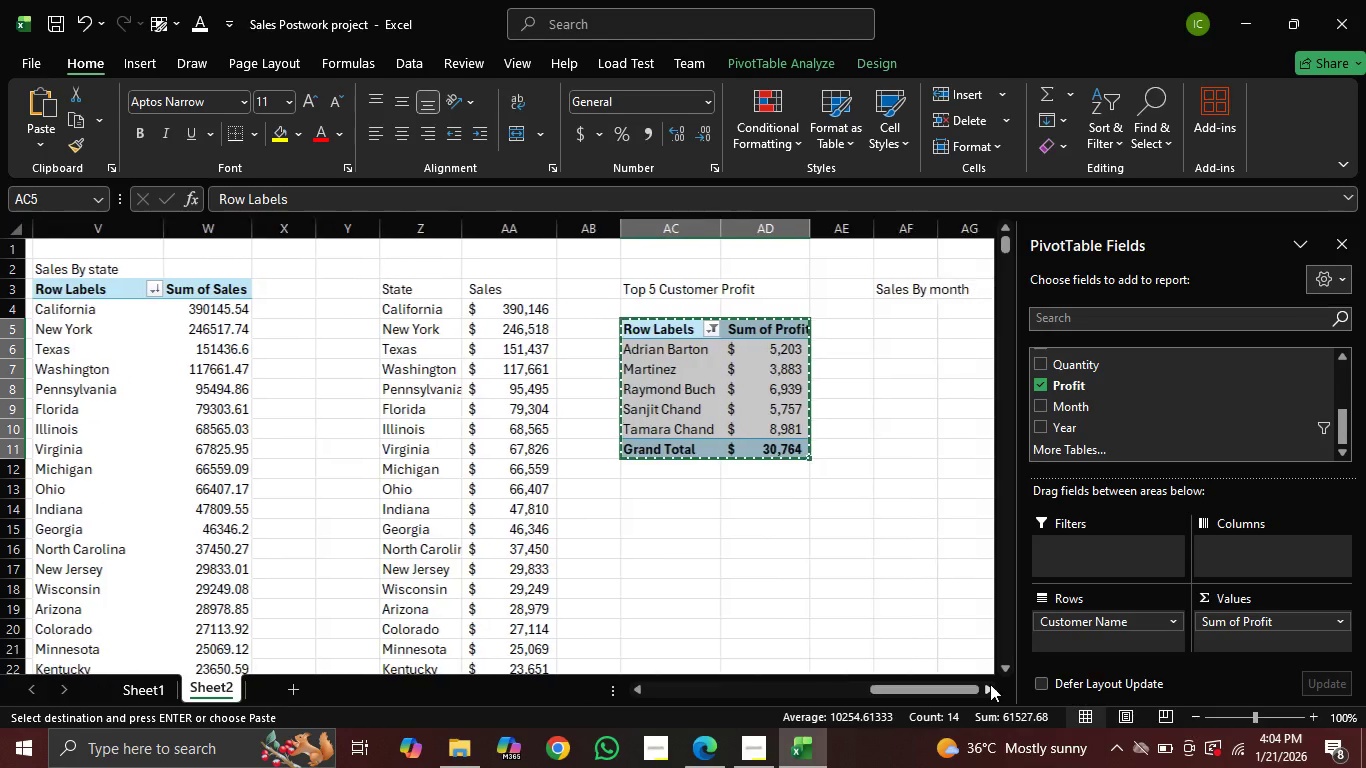 
triple_click([990, 684])
 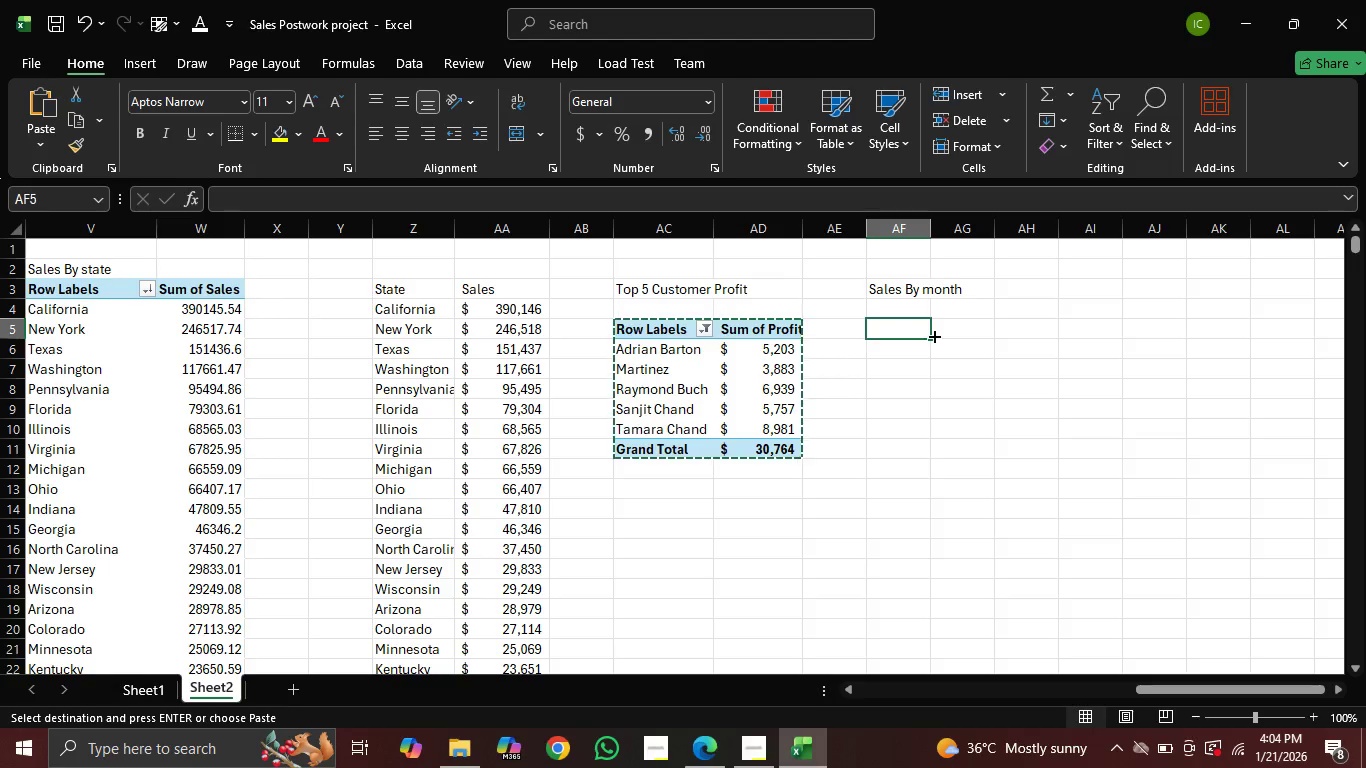 
key(Control+V)
 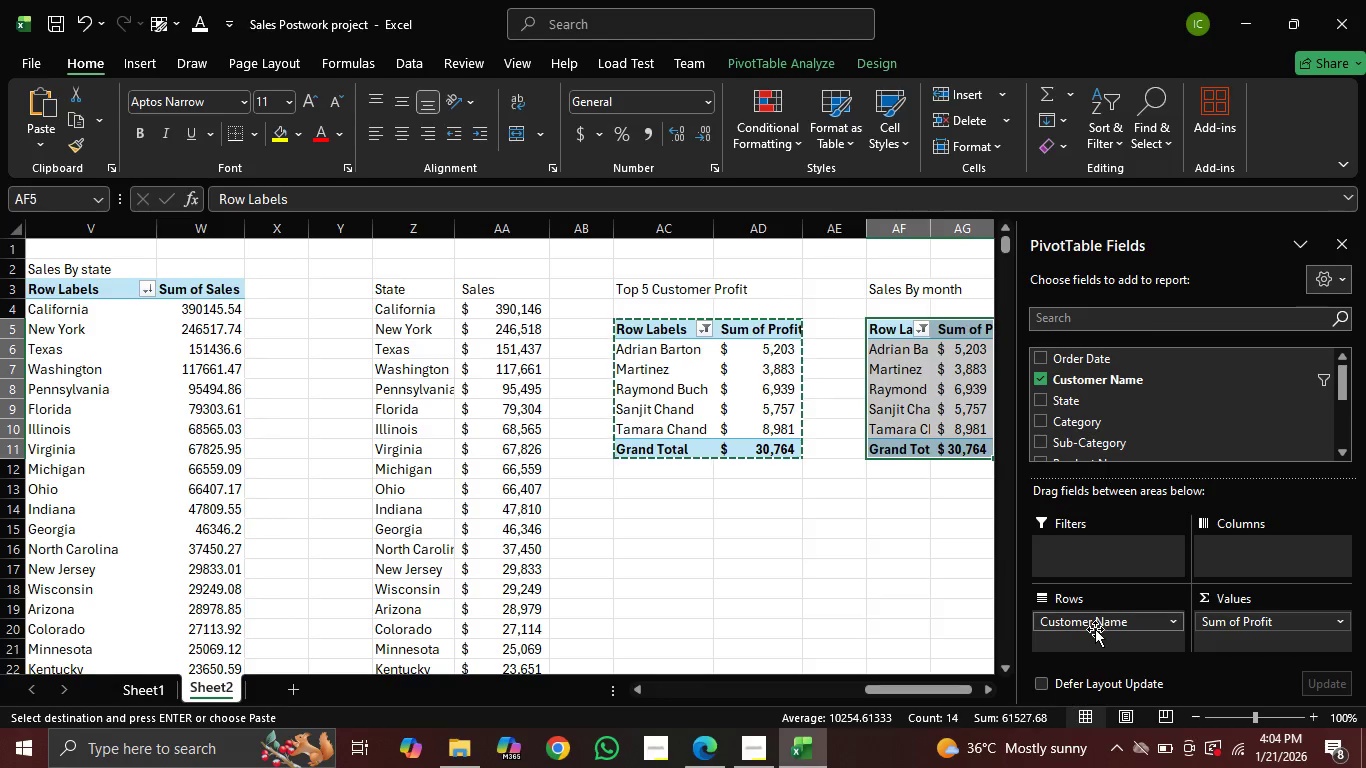 
left_click_drag(start_coordinate=[1094, 629], to_coordinate=[1157, 427])
 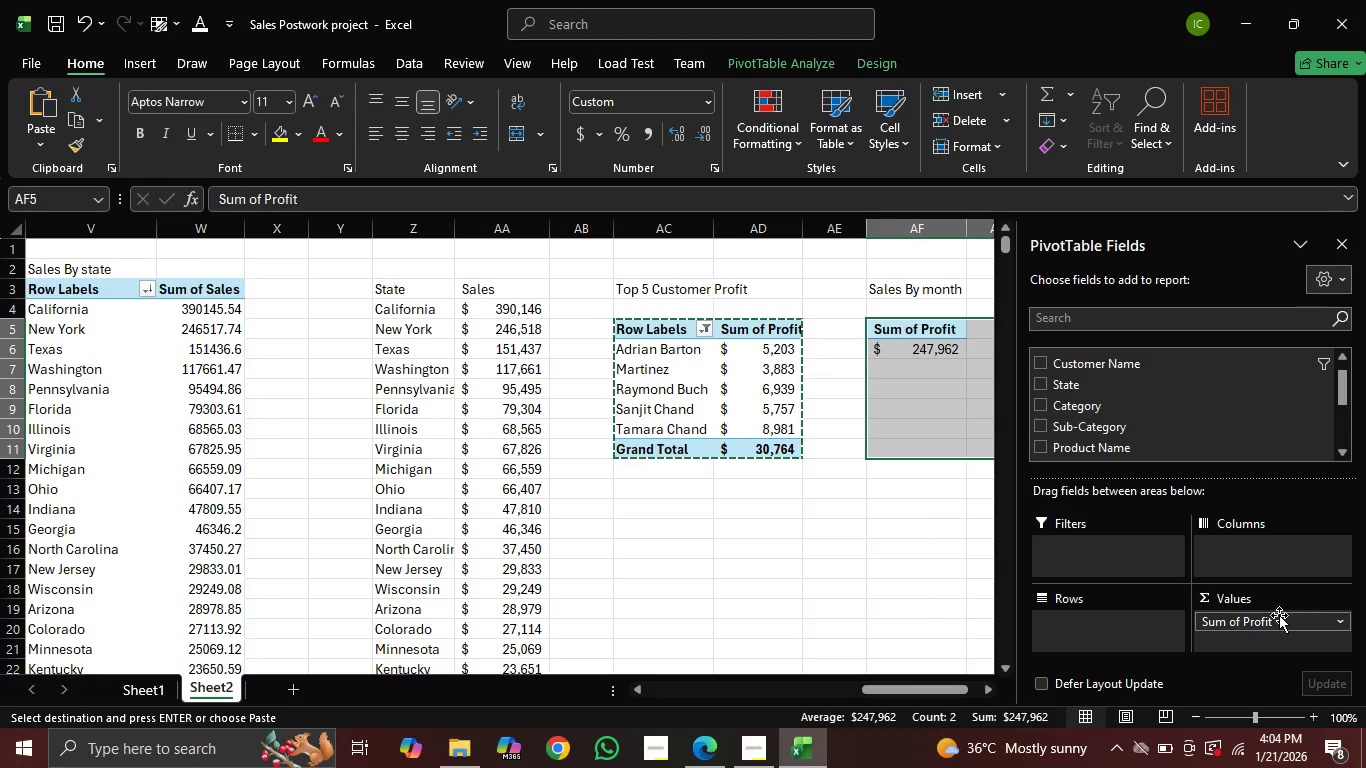 
left_click_drag(start_coordinate=[1279, 617], to_coordinate=[1264, 304])
 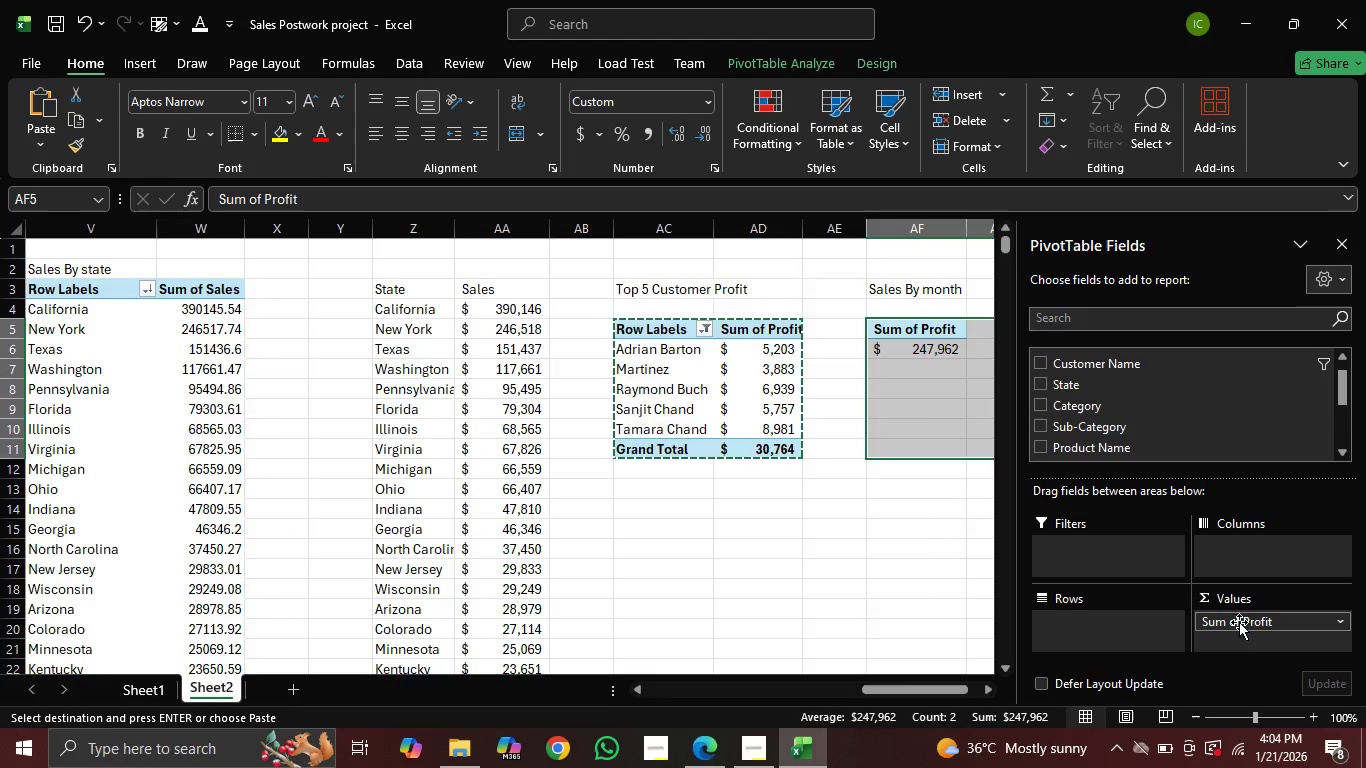 
left_click_drag(start_coordinate=[1245, 622], to_coordinate=[1224, 457])
 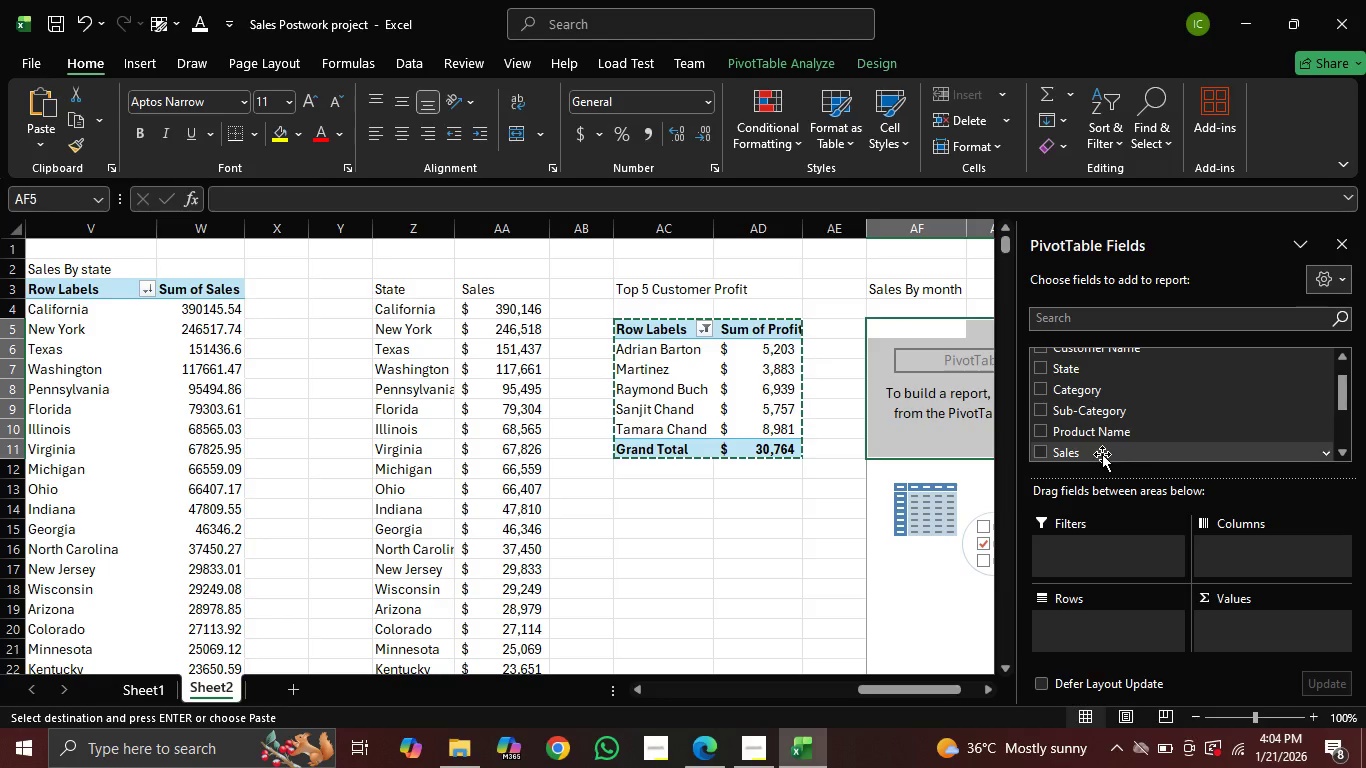 
left_click_drag(start_coordinate=[1107, 448], to_coordinate=[1078, 629])
 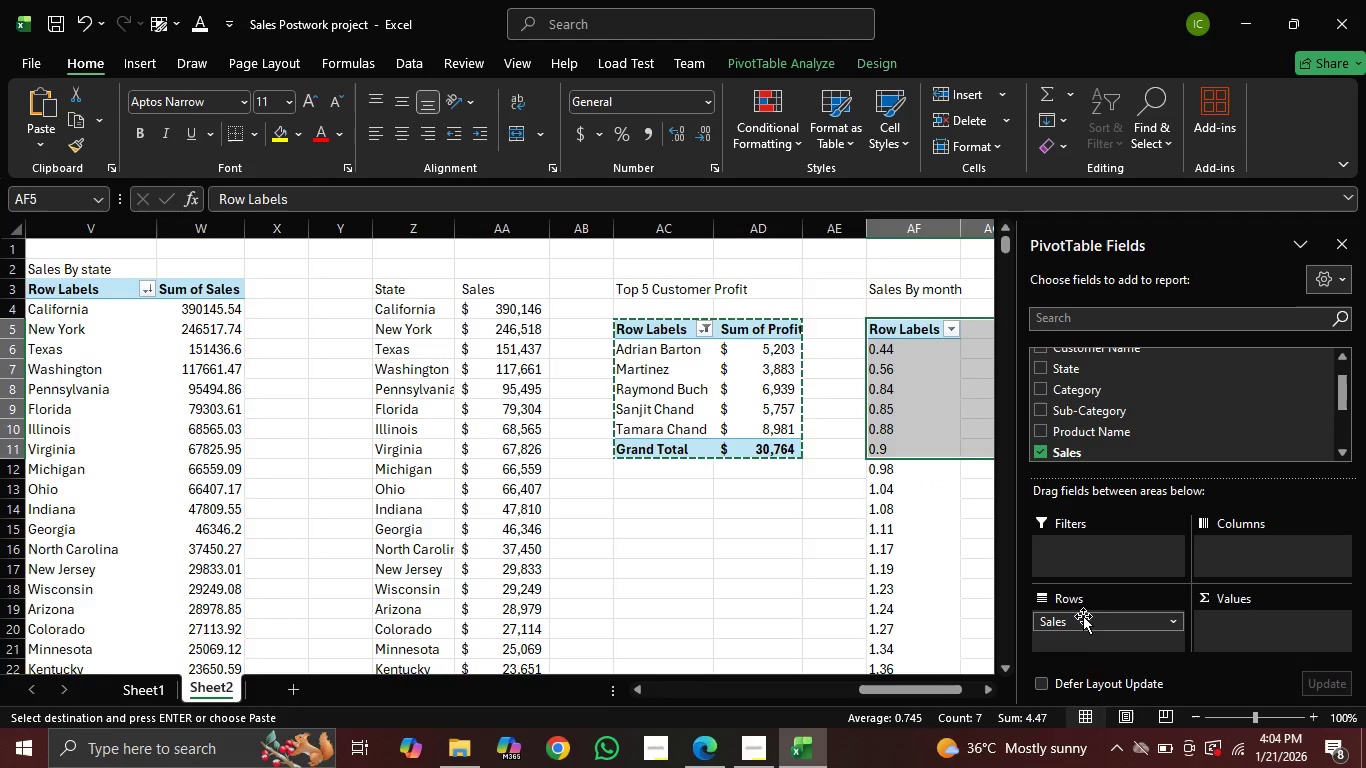 
left_click_drag(start_coordinate=[1079, 624], to_coordinate=[1246, 630])
 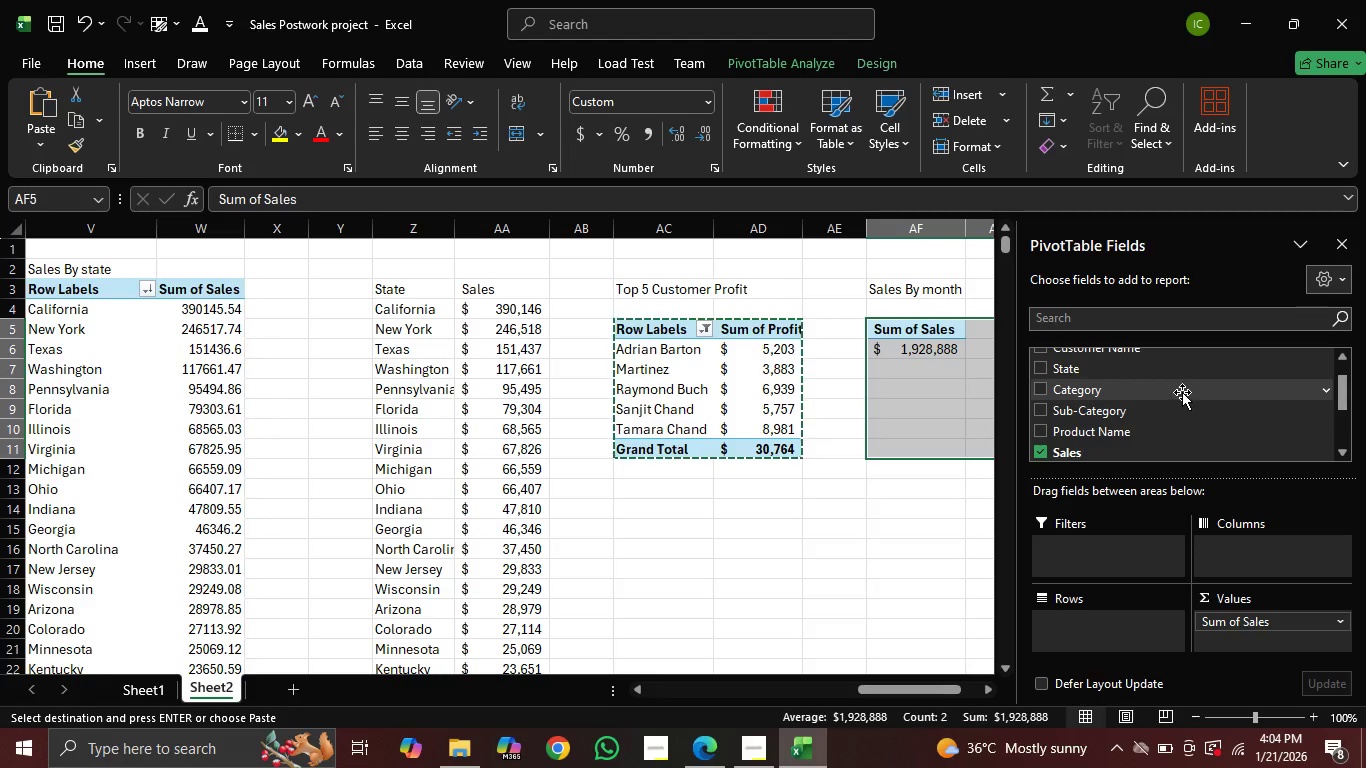 
scroll: coordinate [1181, 388], scroll_direction: down, amount: 1.0
 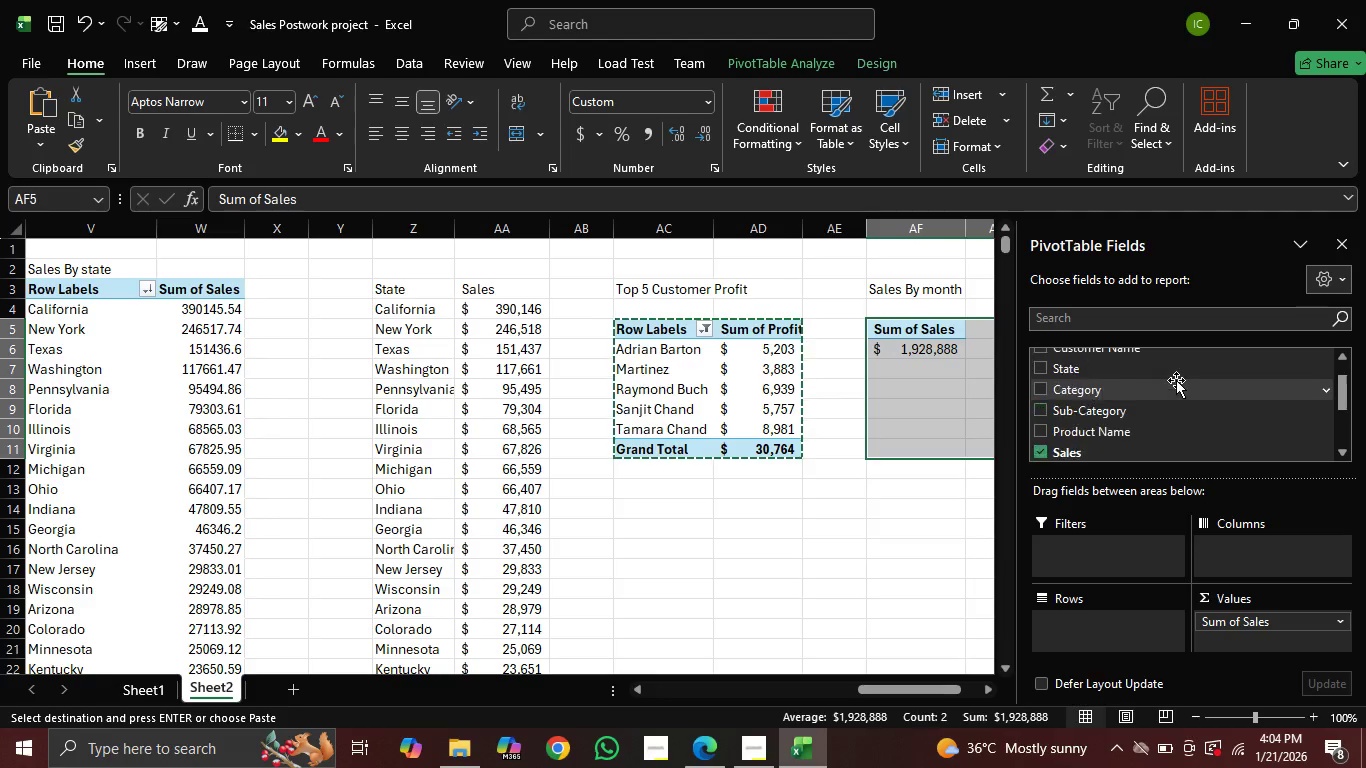 
scroll: coordinate [1177, 379], scroll_direction: up, amount: 2.0
 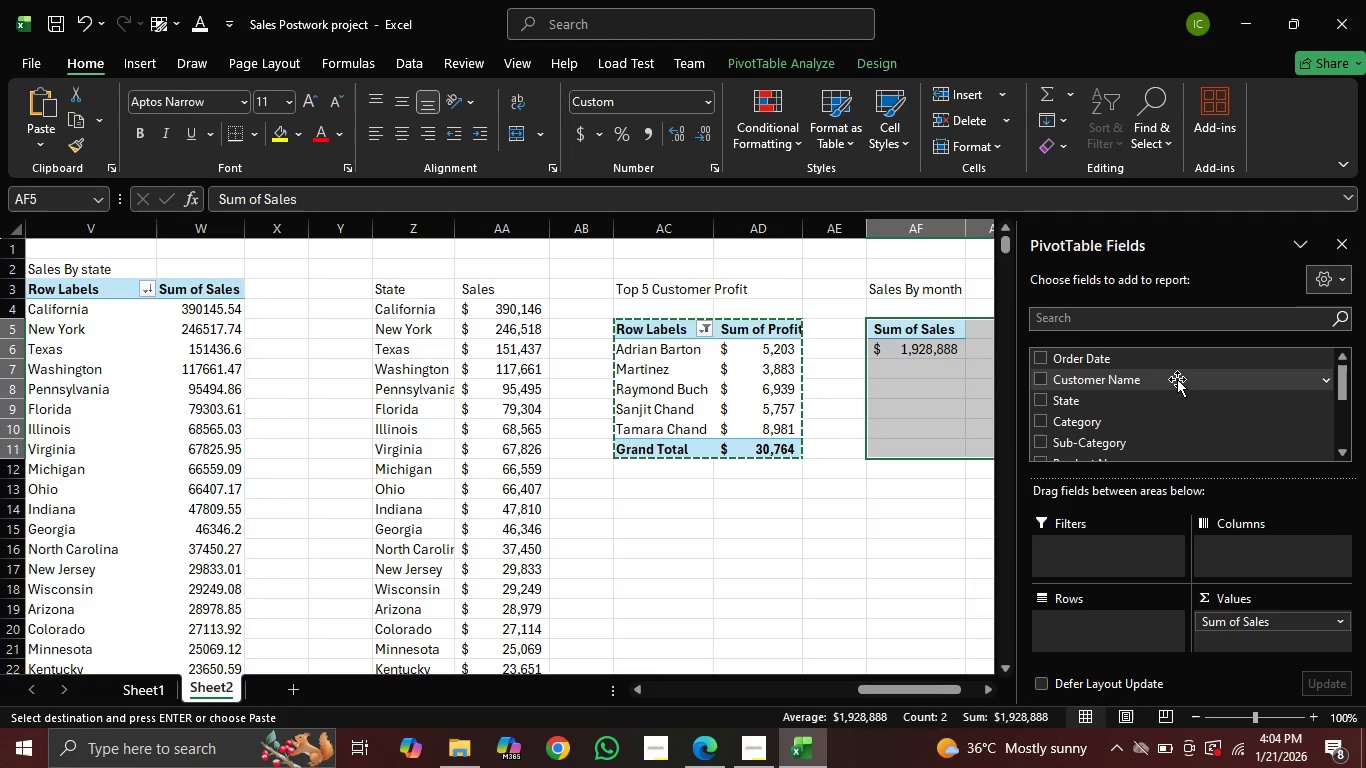 
scroll: coordinate [1177, 376], scroll_direction: down, amount: 1.0
 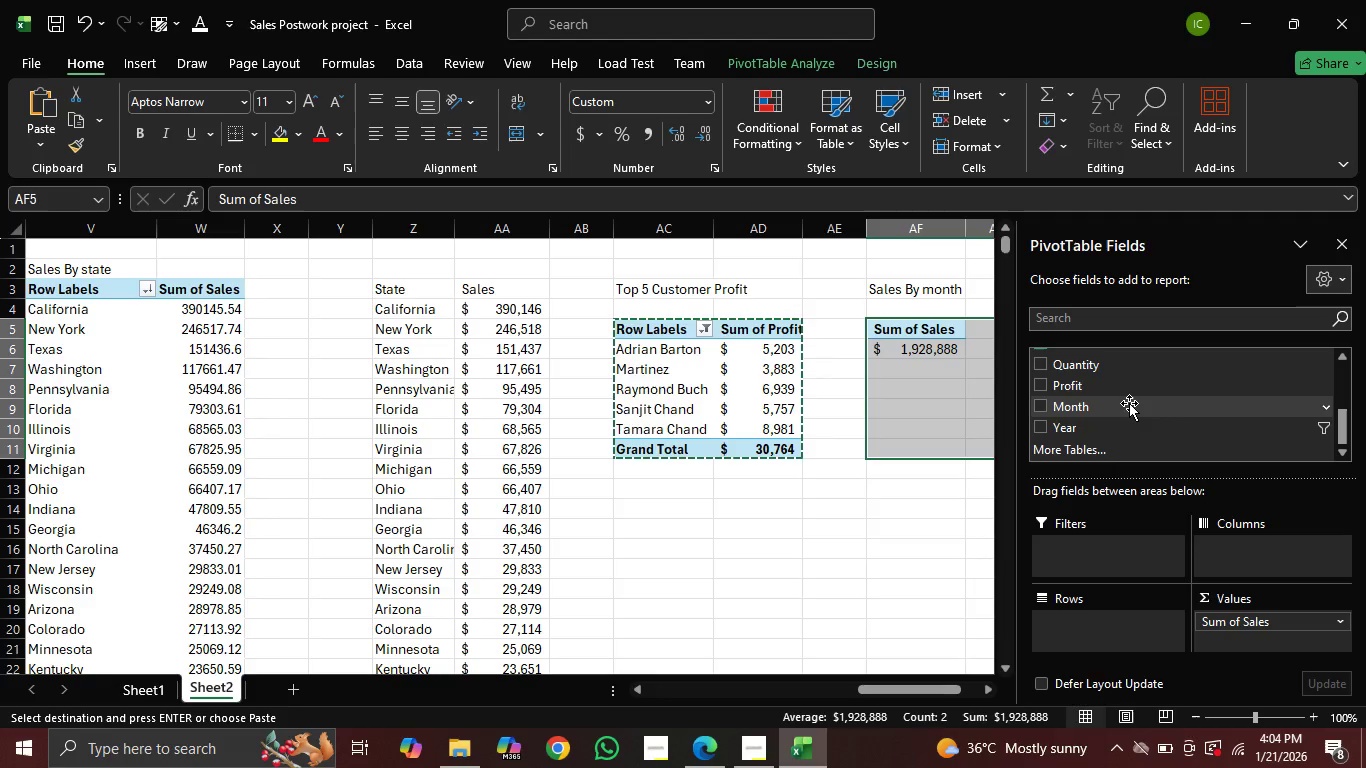 
left_click_drag(start_coordinate=[1129, 403], to_coordinate=[1075, 621])
 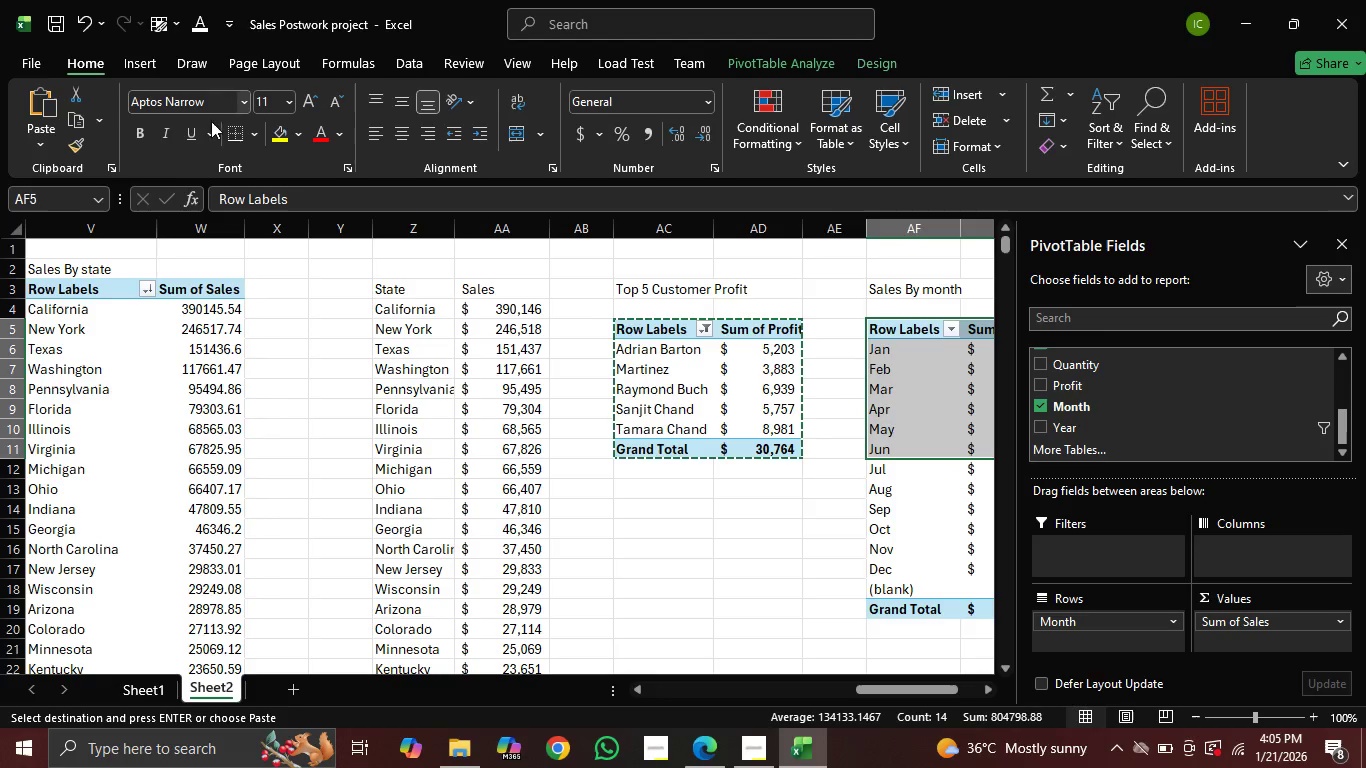 
wait(6.88)
 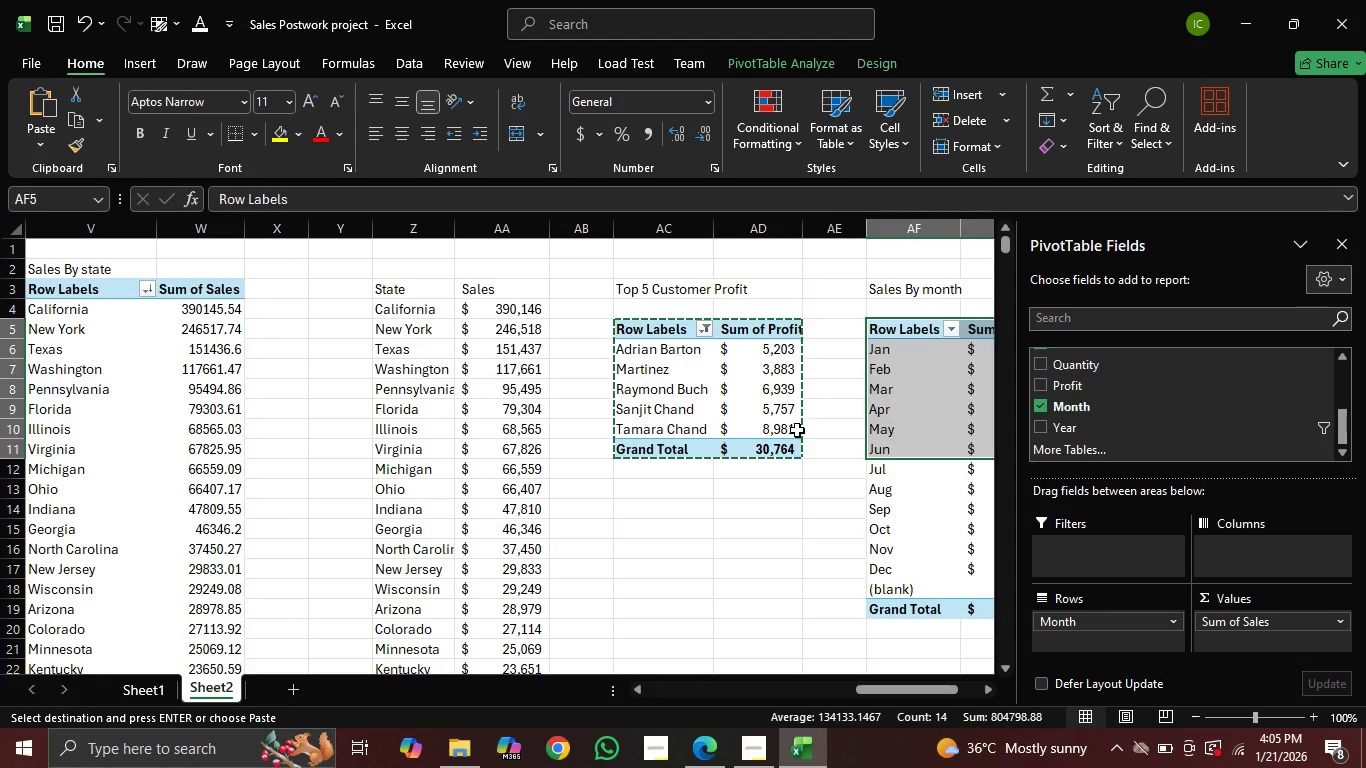 
key(Escape)
 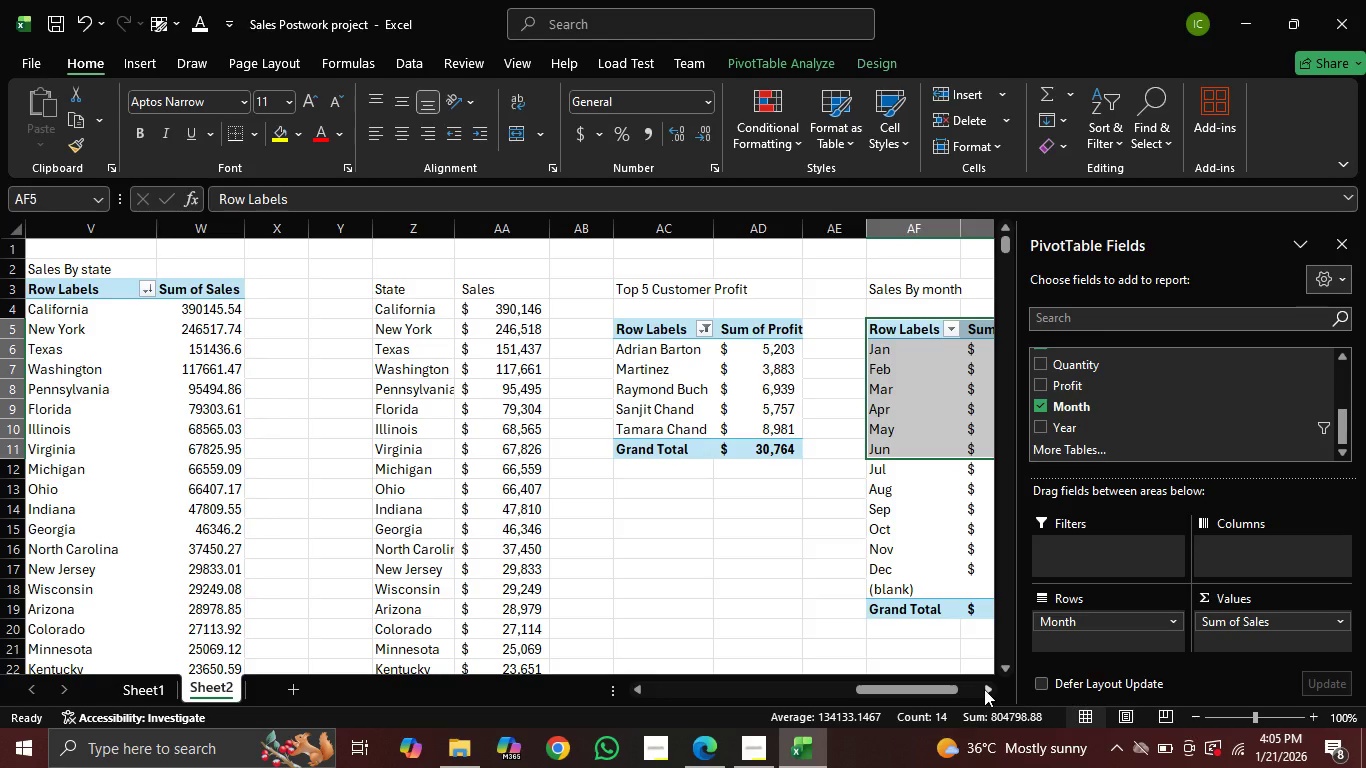 
double_click([985, 690])
 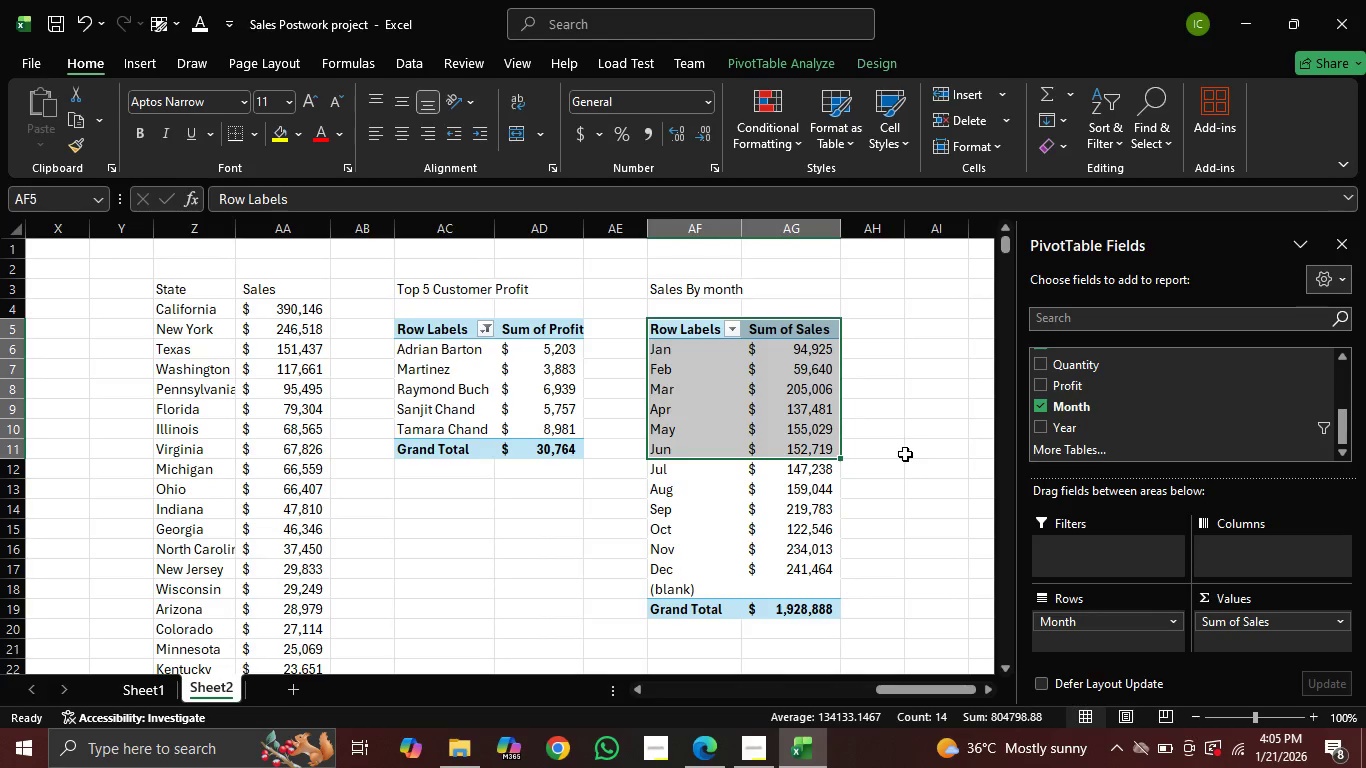 
left_click([920, 445])
 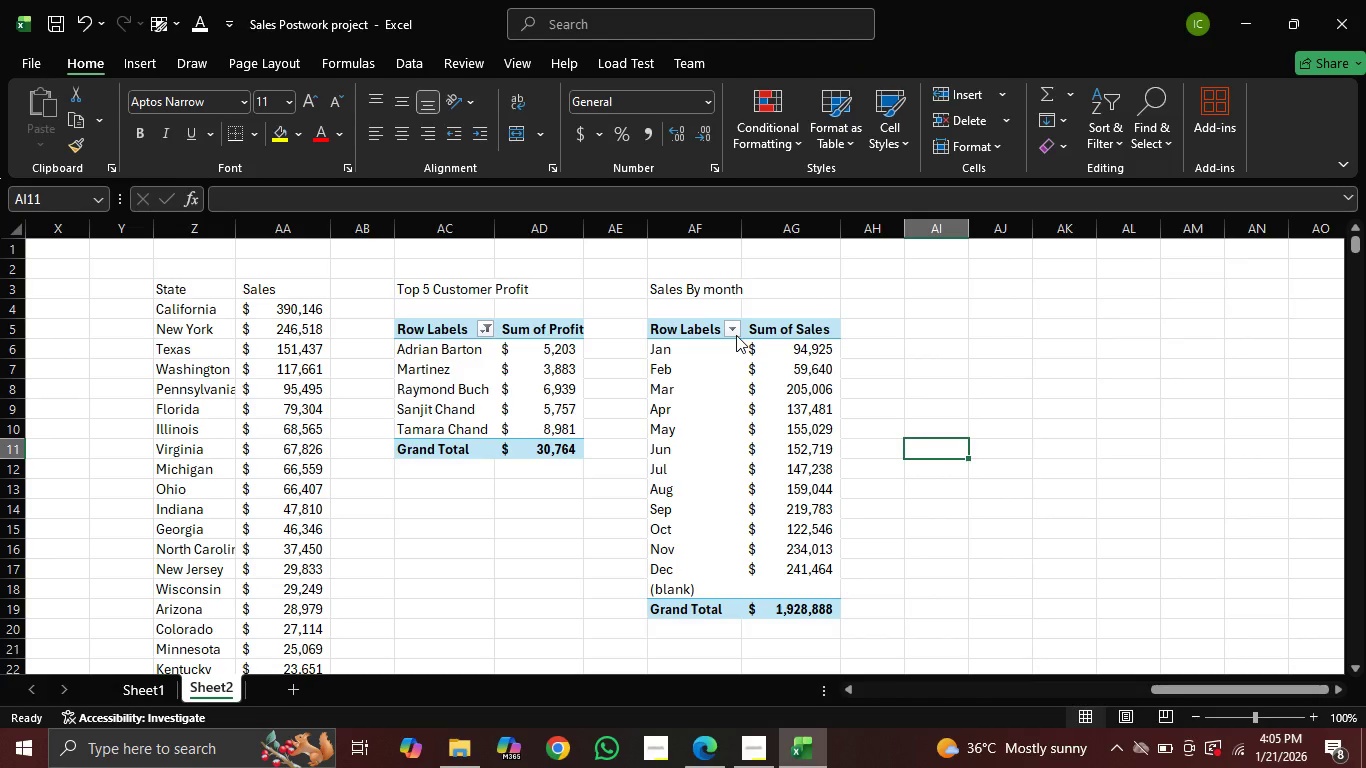 
left_click([733, 324])
 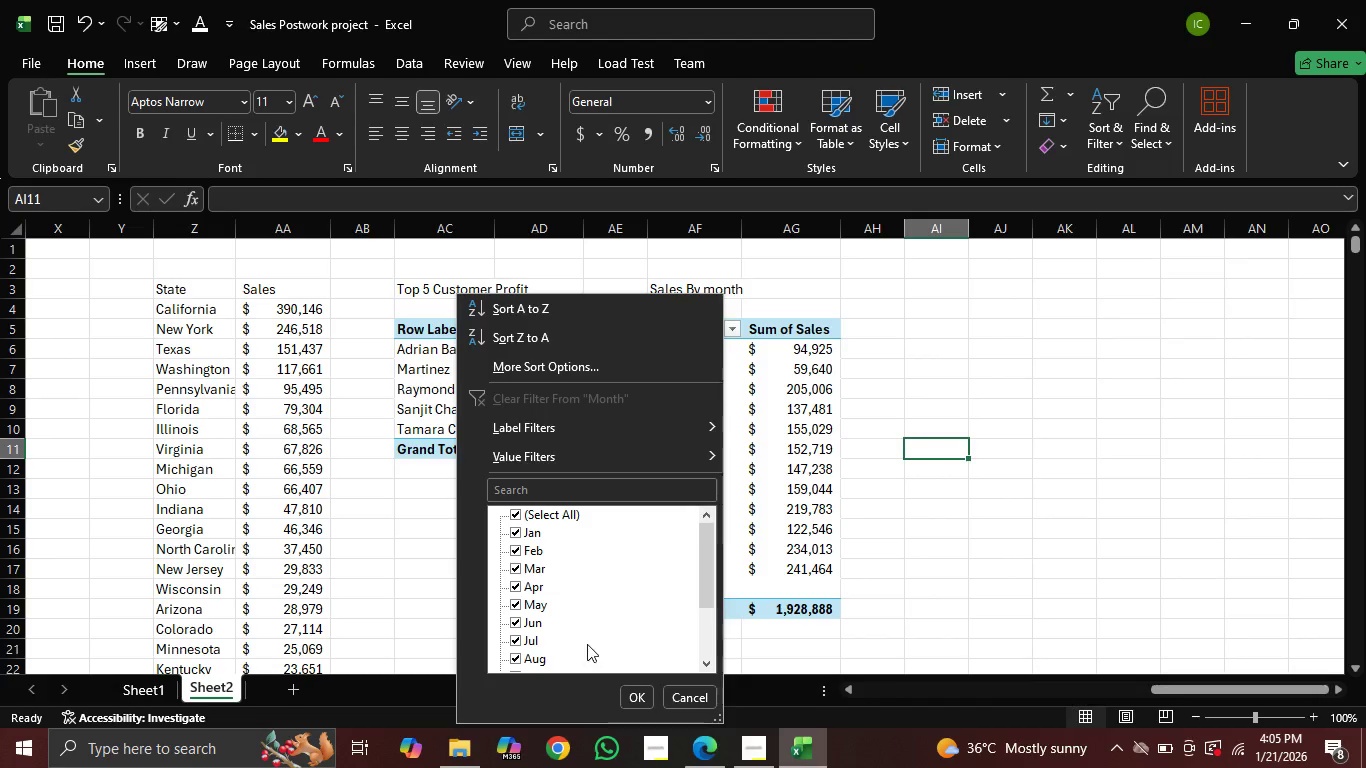 
scroll: coordinate [609, 627], scroll_direction: down, amount: 2.0
 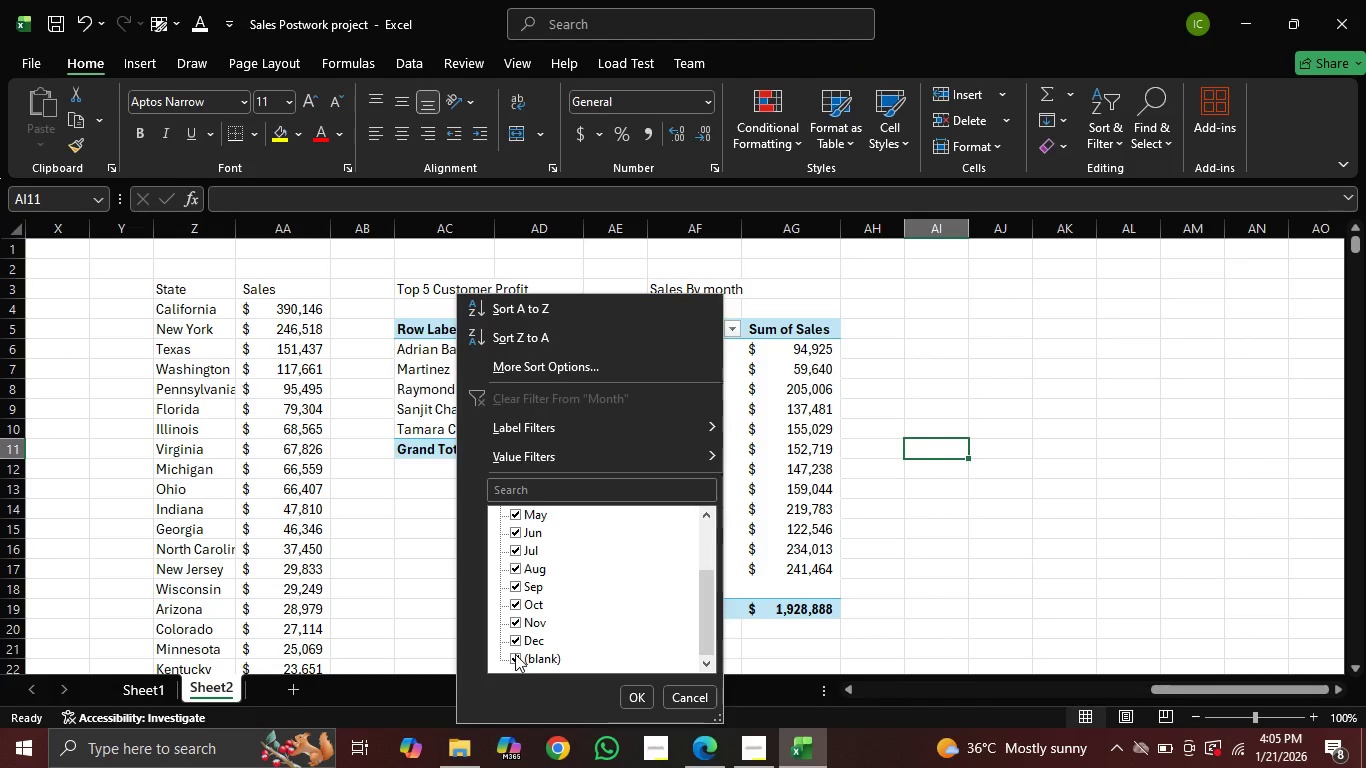 
left_click([508, 658])
 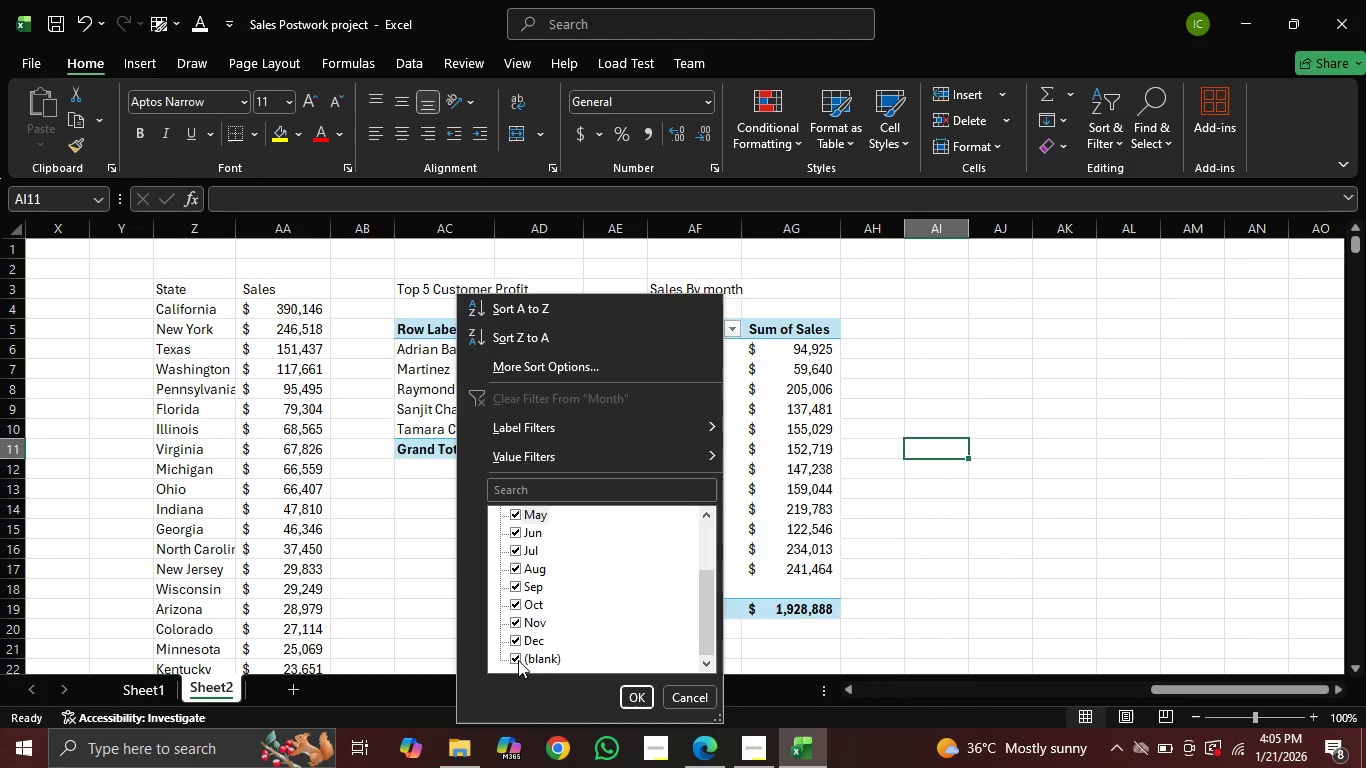 
left_click([518, 653])
 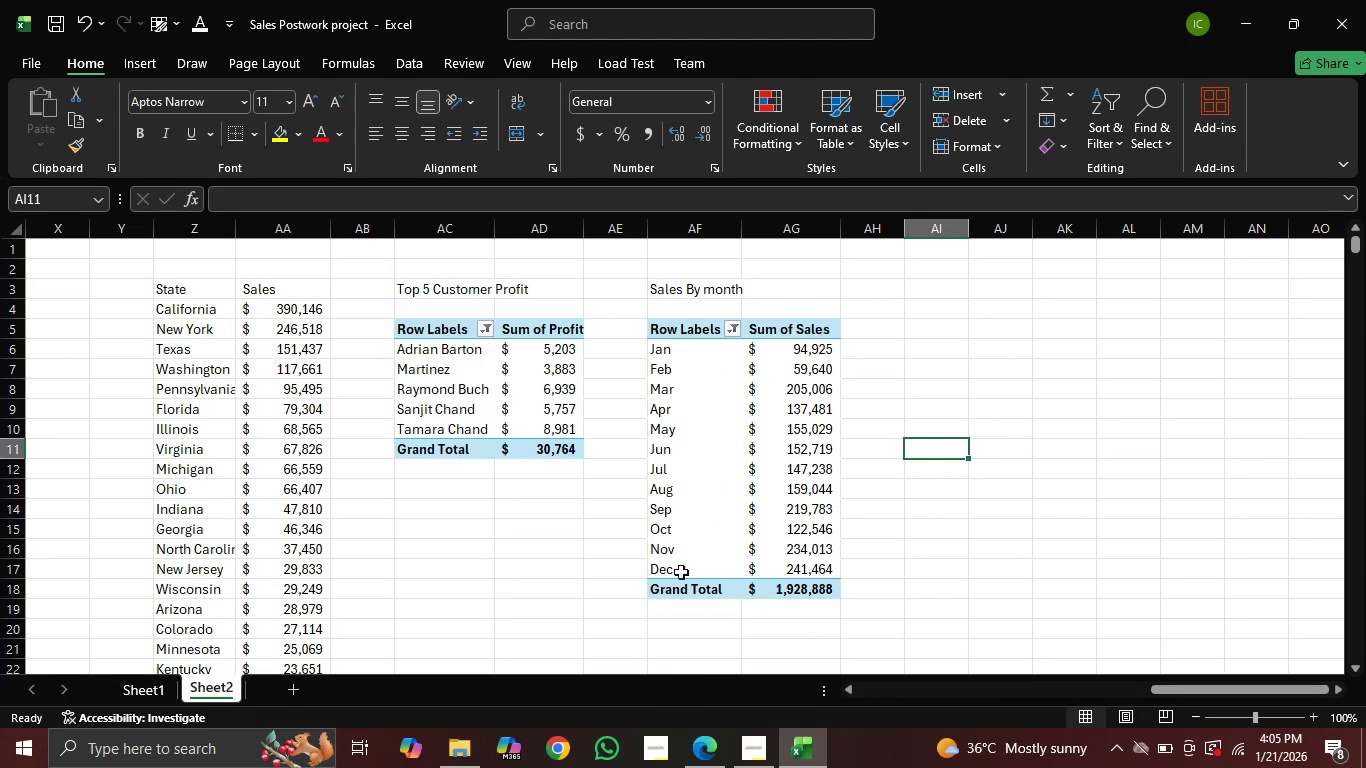 
scroll: coordinate [556, 424], scroll_direction: up, amount: 3.0
 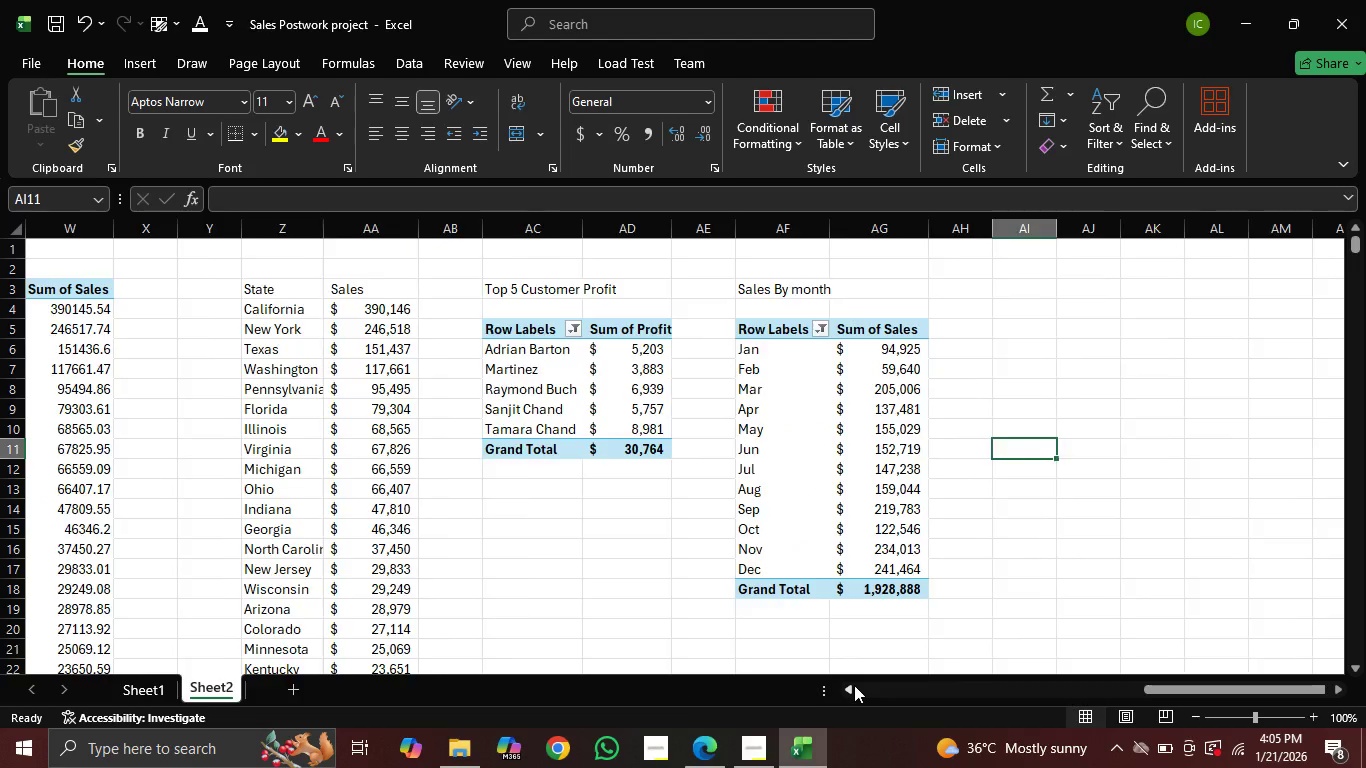 
double_click([854, 685])
 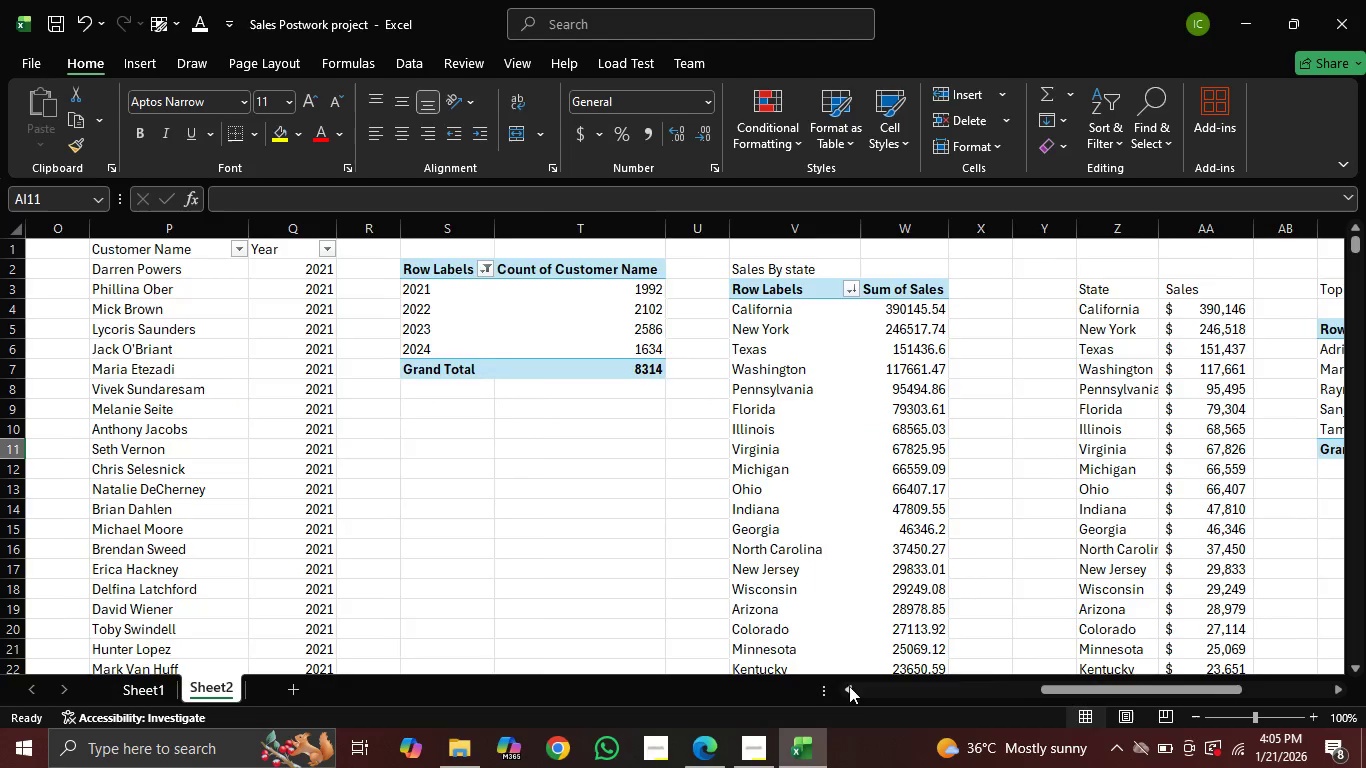 
left_click([850, 686])
 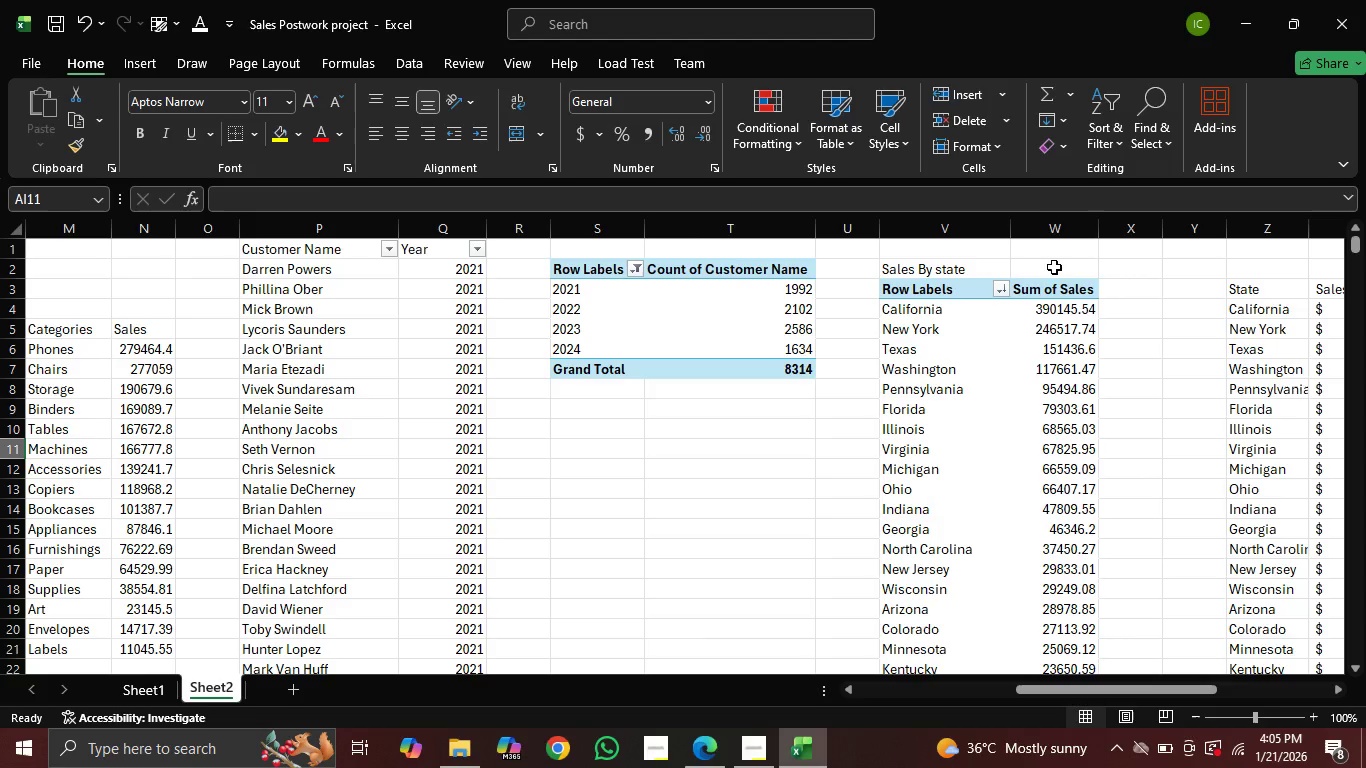 
left_click([1040, 223])
 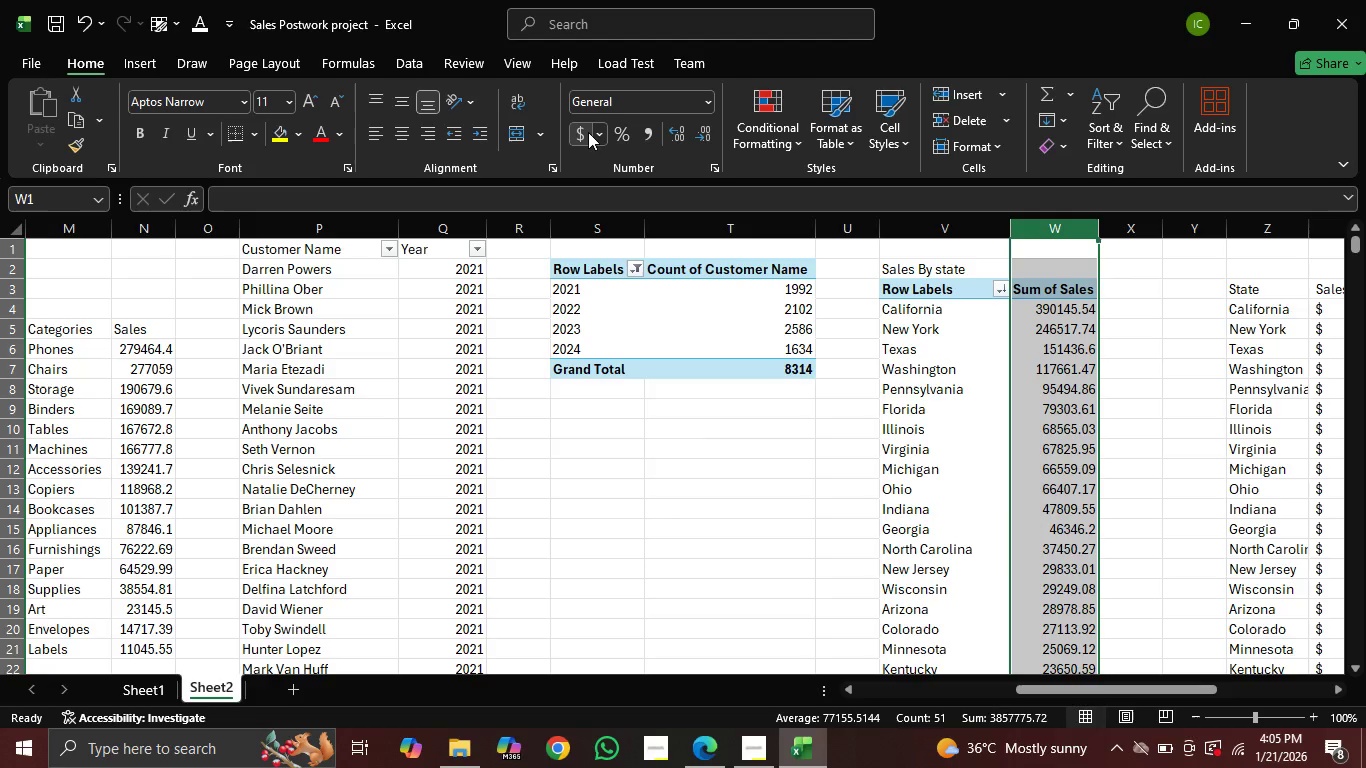 
left_click([582, 119])
 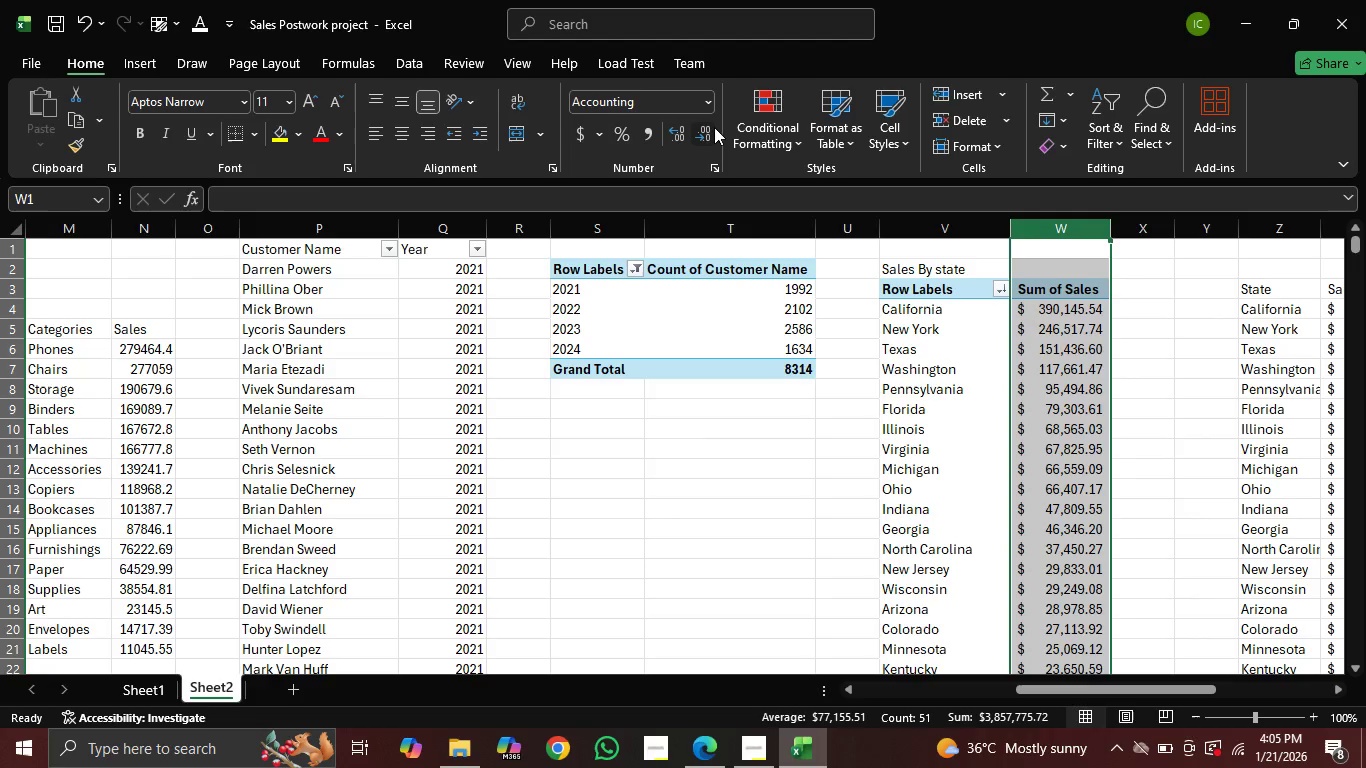 
left_click([714, 127])
 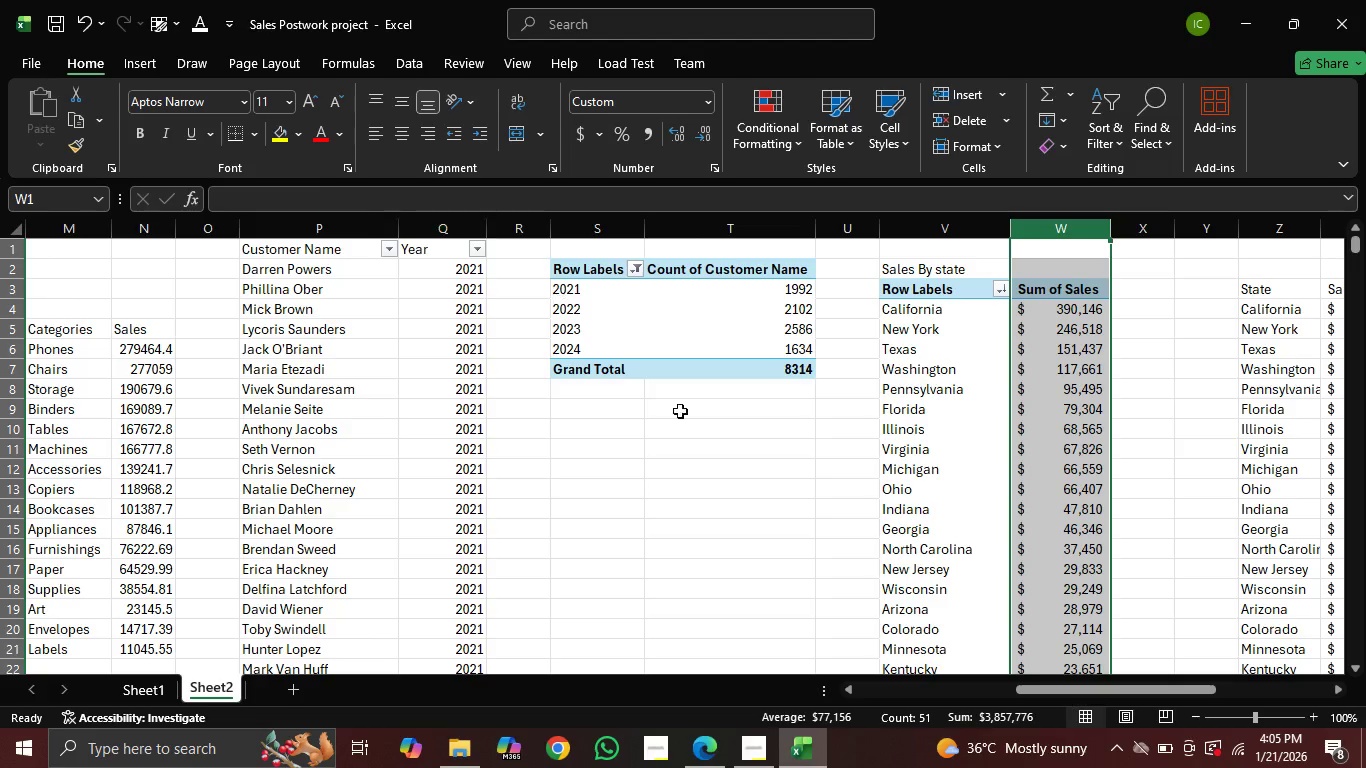 
double_click([854, 683])
 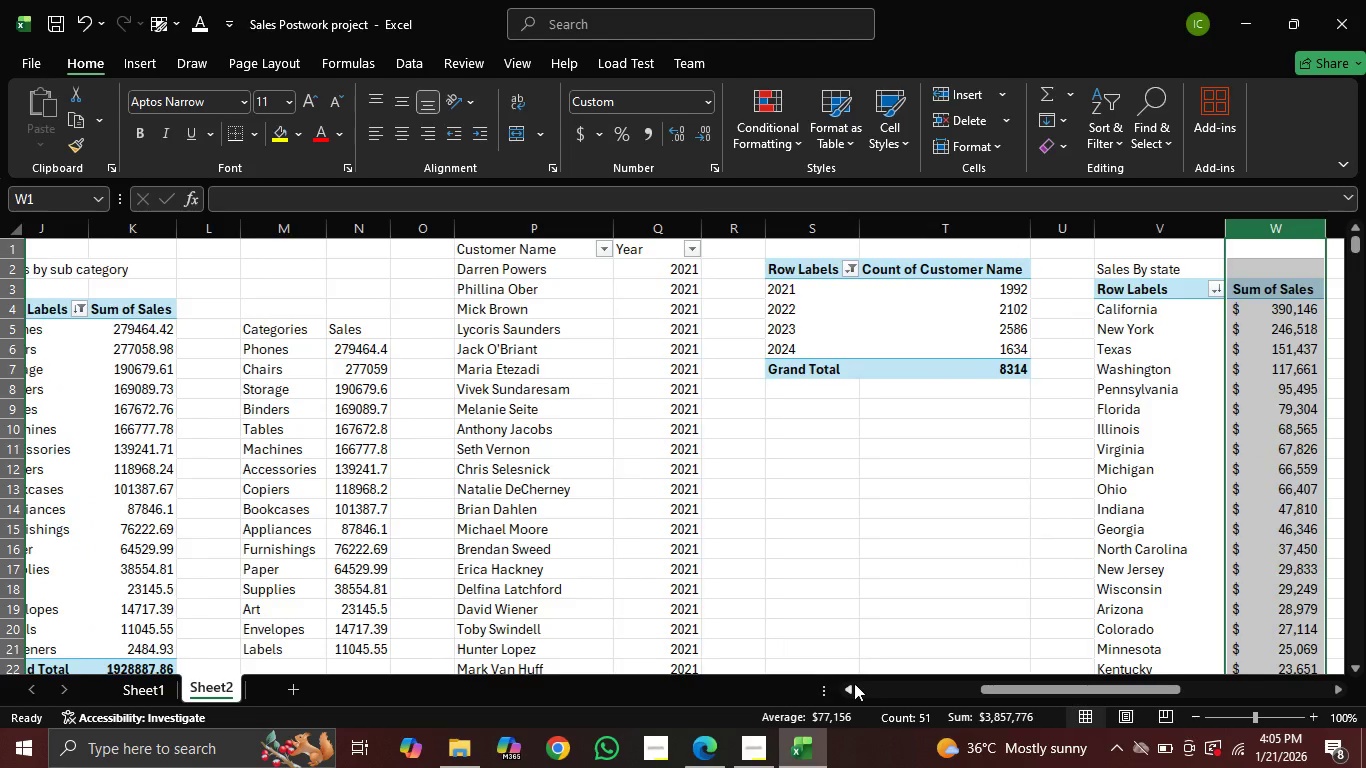 
triple_click([854, 683])
 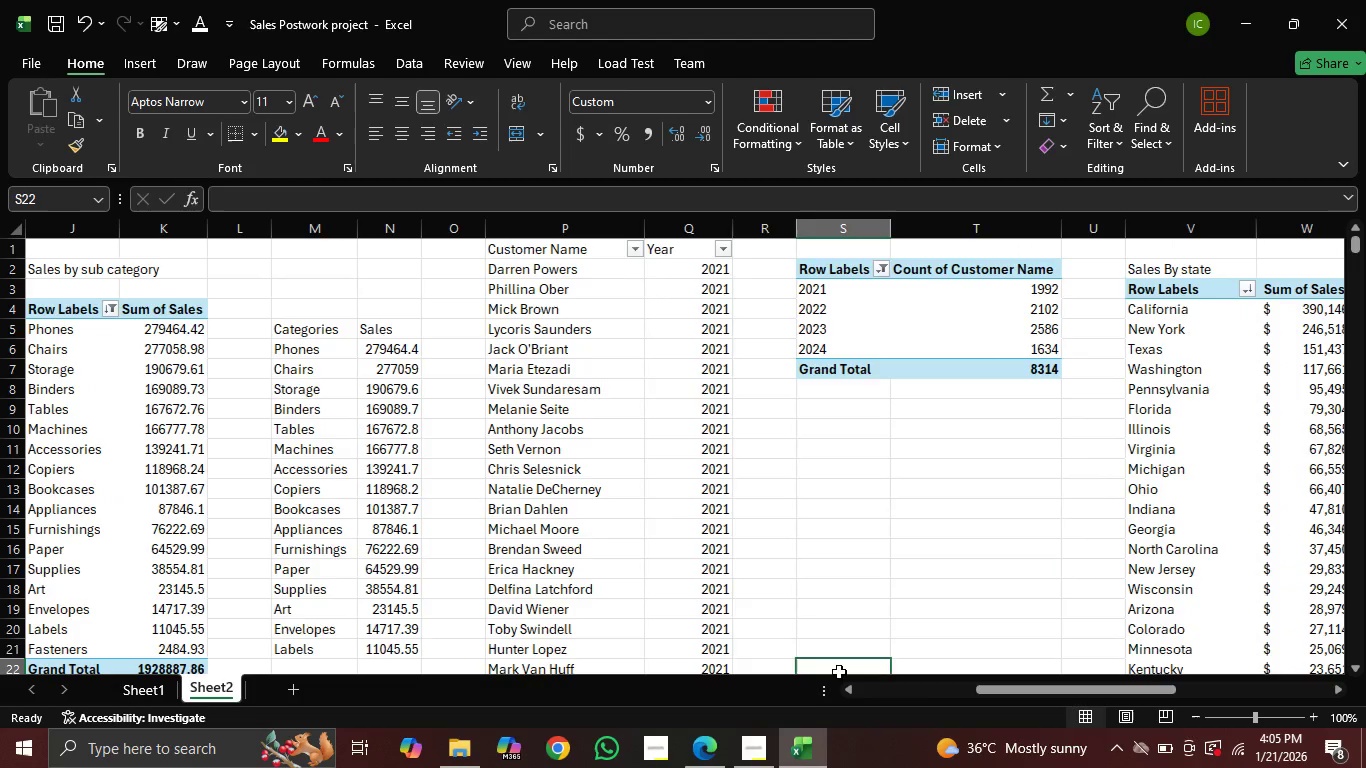 
triple_click([839, 672])
 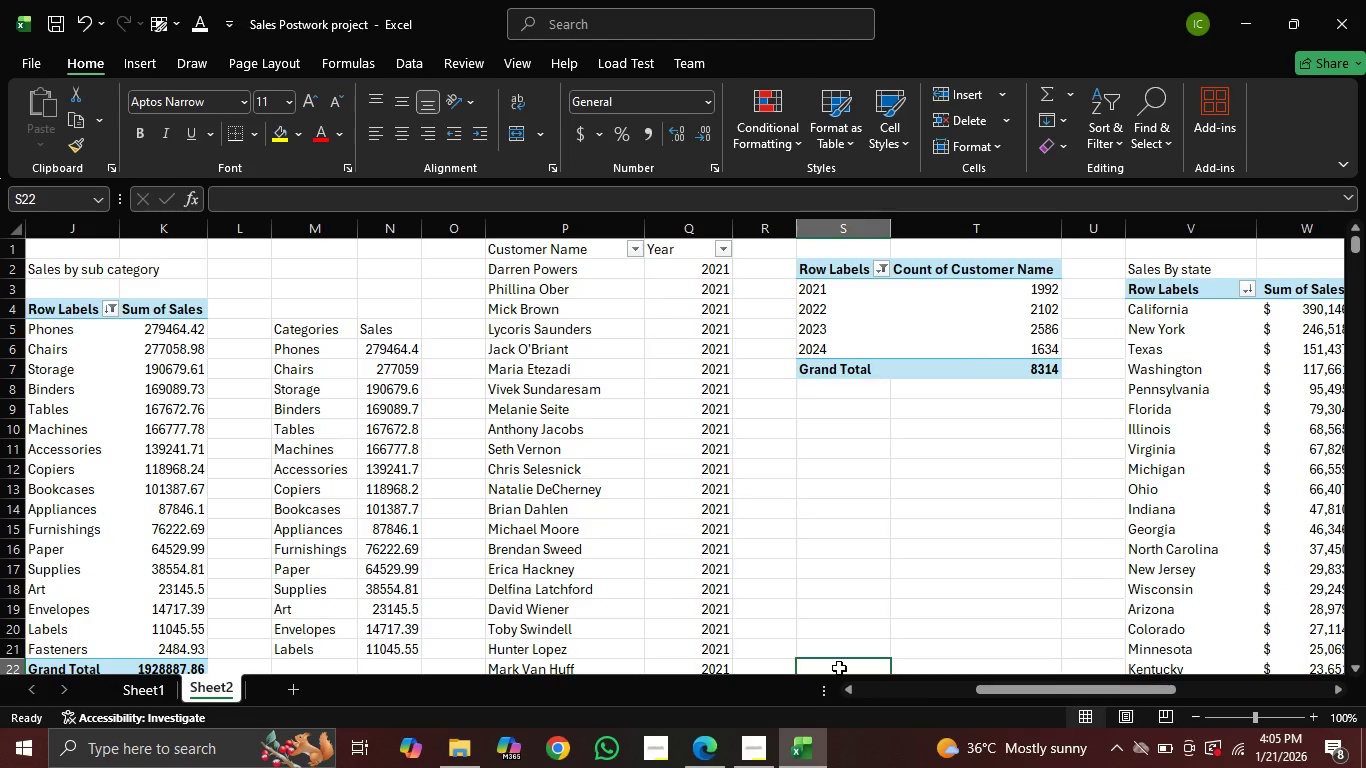 
triple_click([839, 668])
 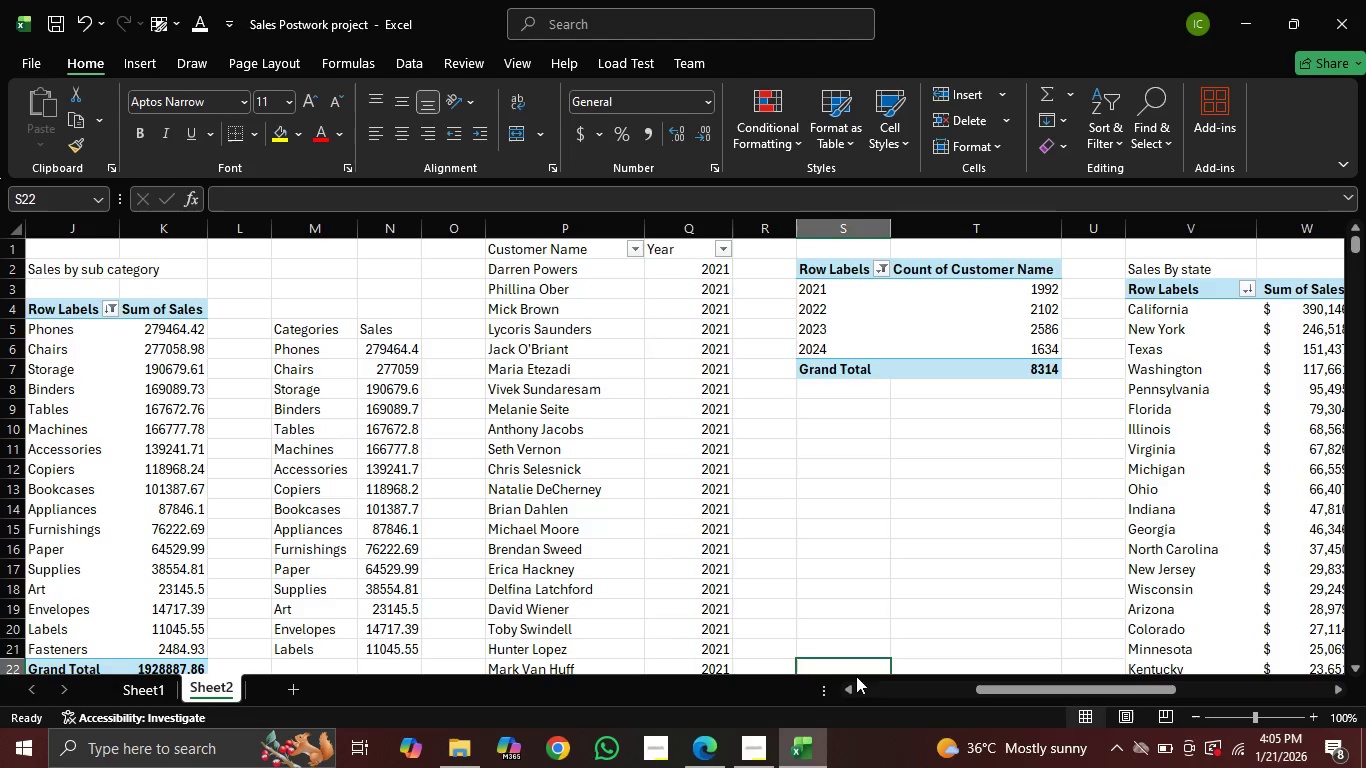 
left_click_drag(start_coordinate=[856, 677], to_coordinate=[853, 683])
 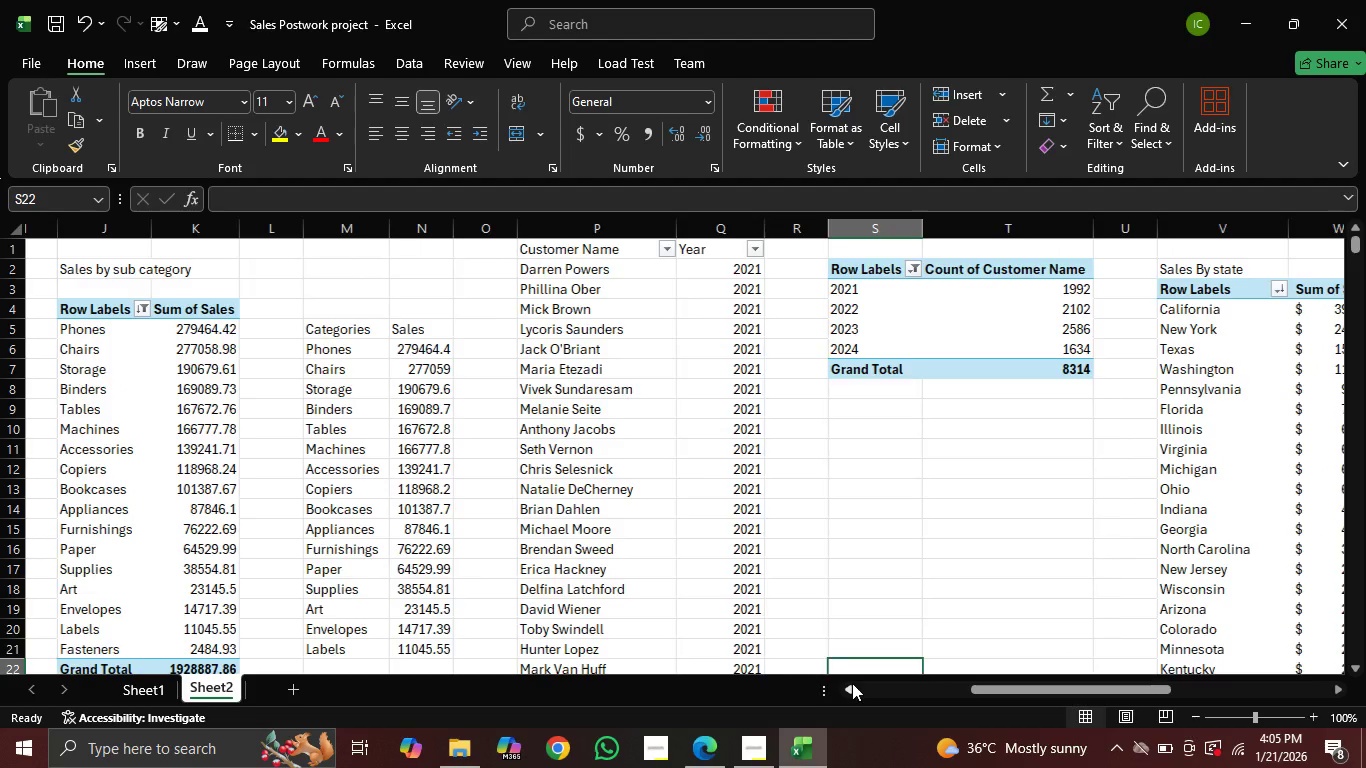 
double_click([852, 683])
 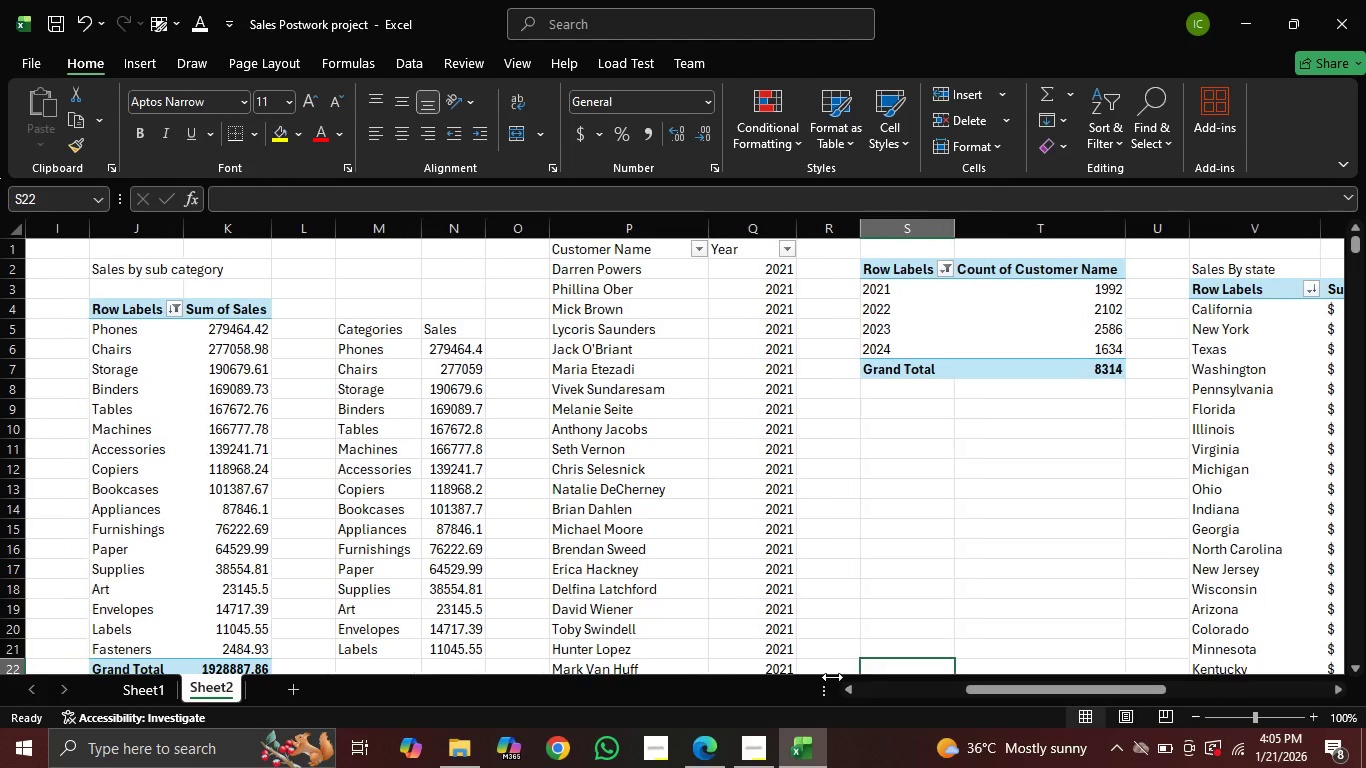 
triple_click([832, 677])
 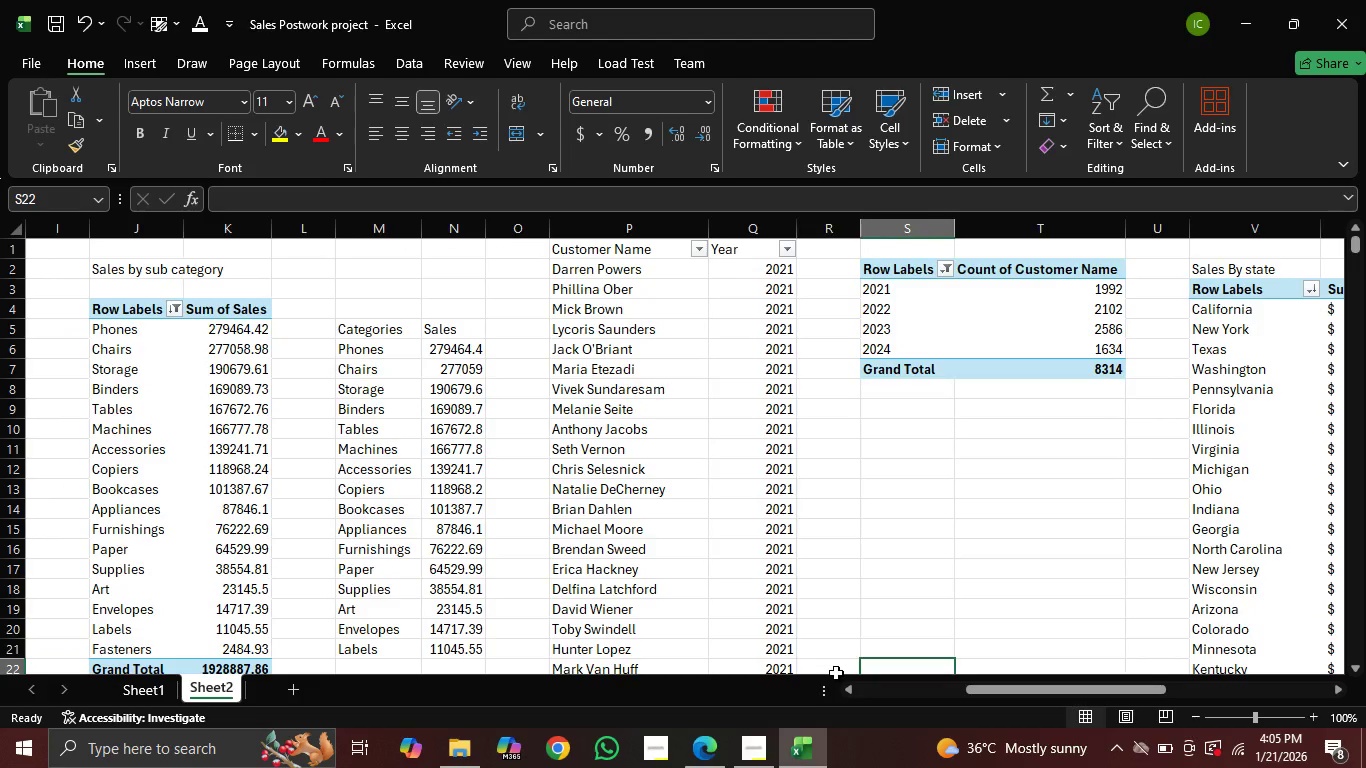 
triple_click([836, 673])
 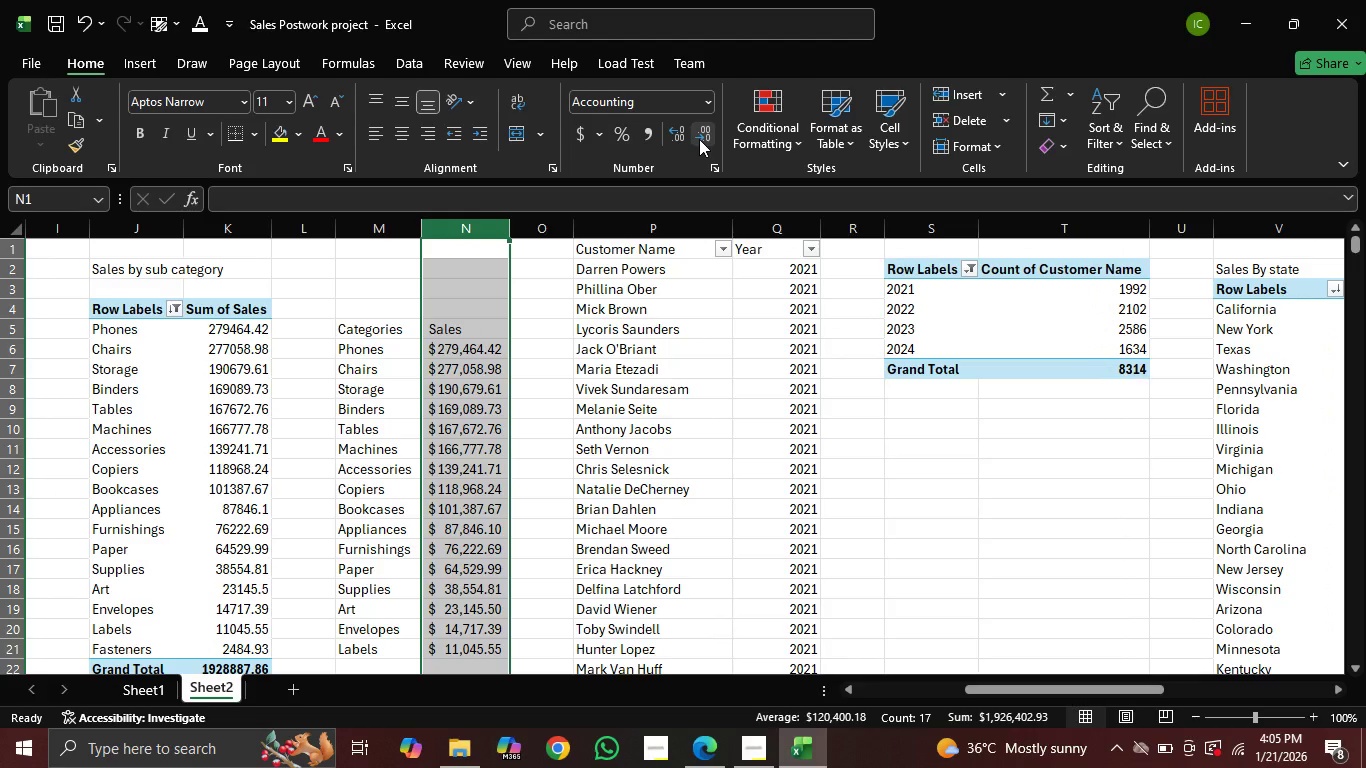 
wait(6.31)
 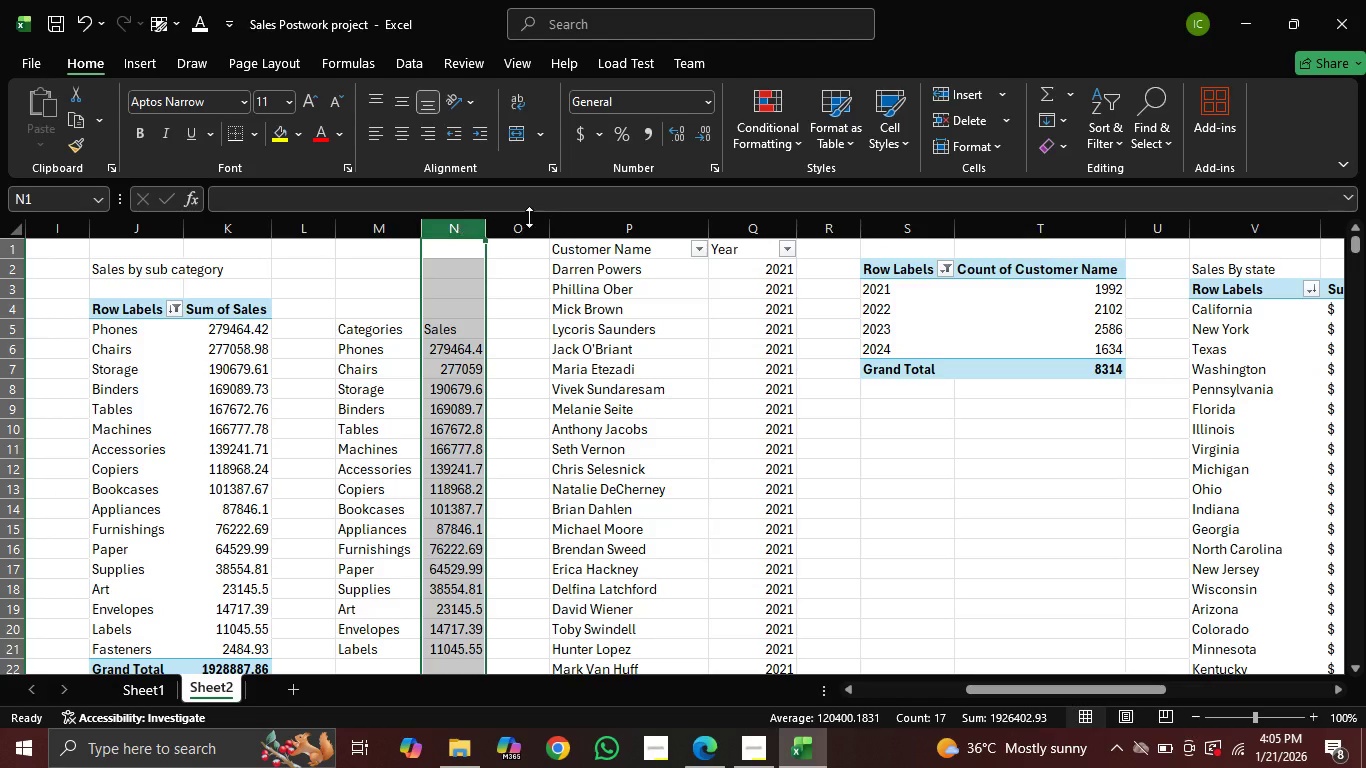 
left_click([702, 129])
 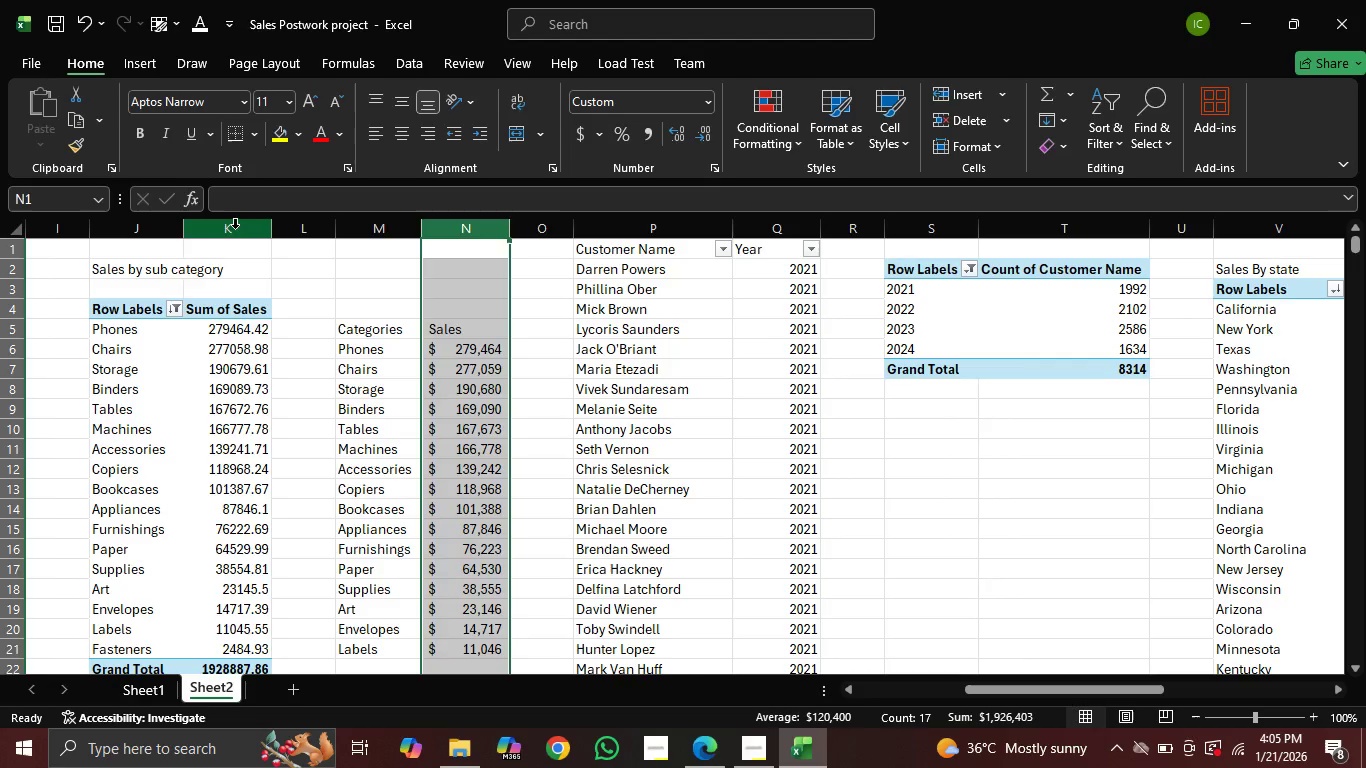 
wait(7.38)
 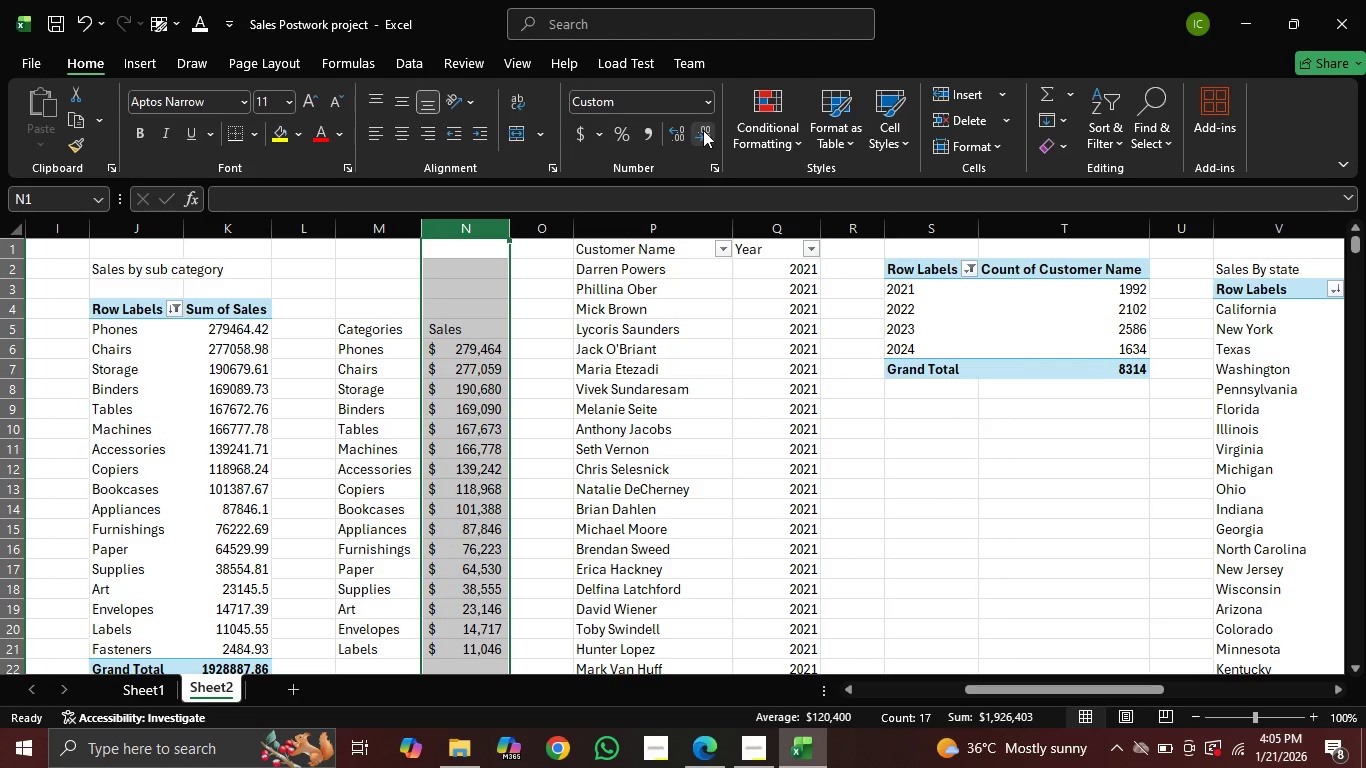 
left_click([590, 123])
 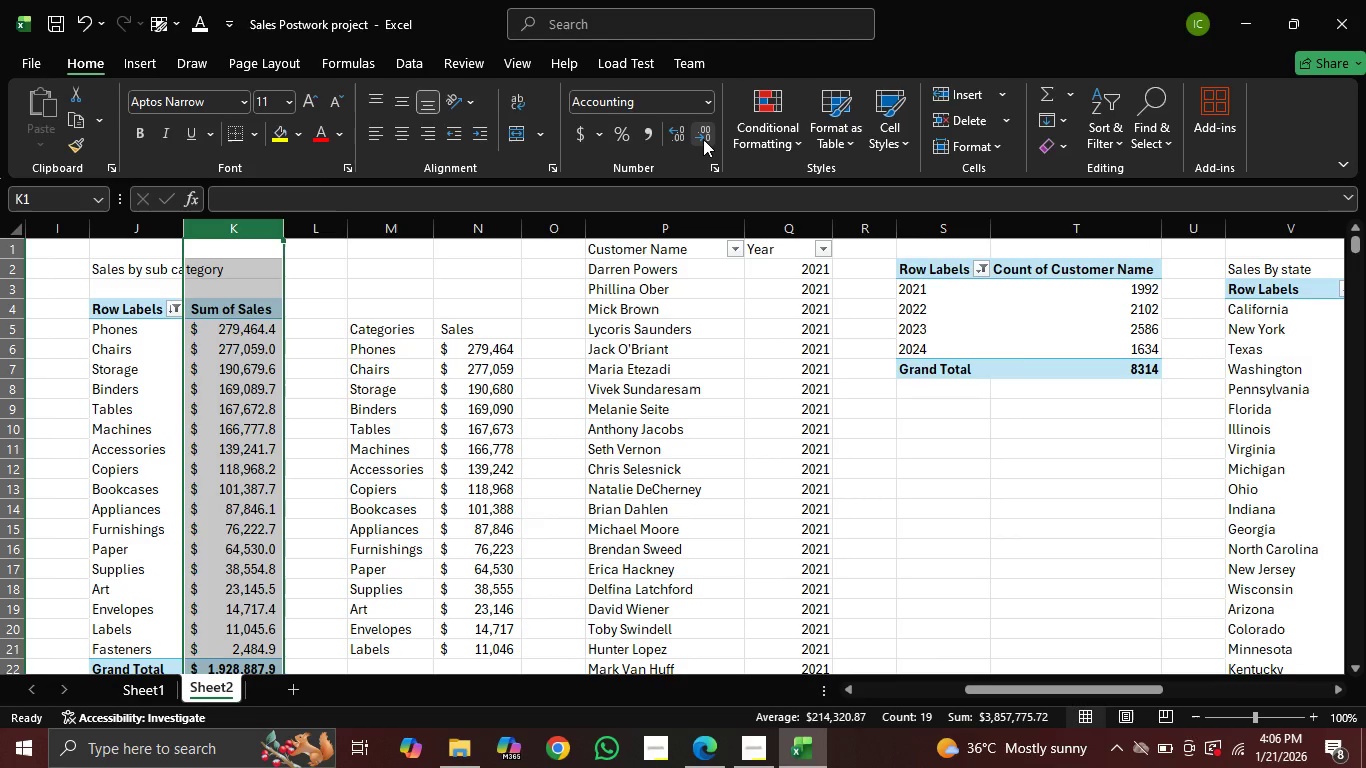 
double_click([702, 138])
 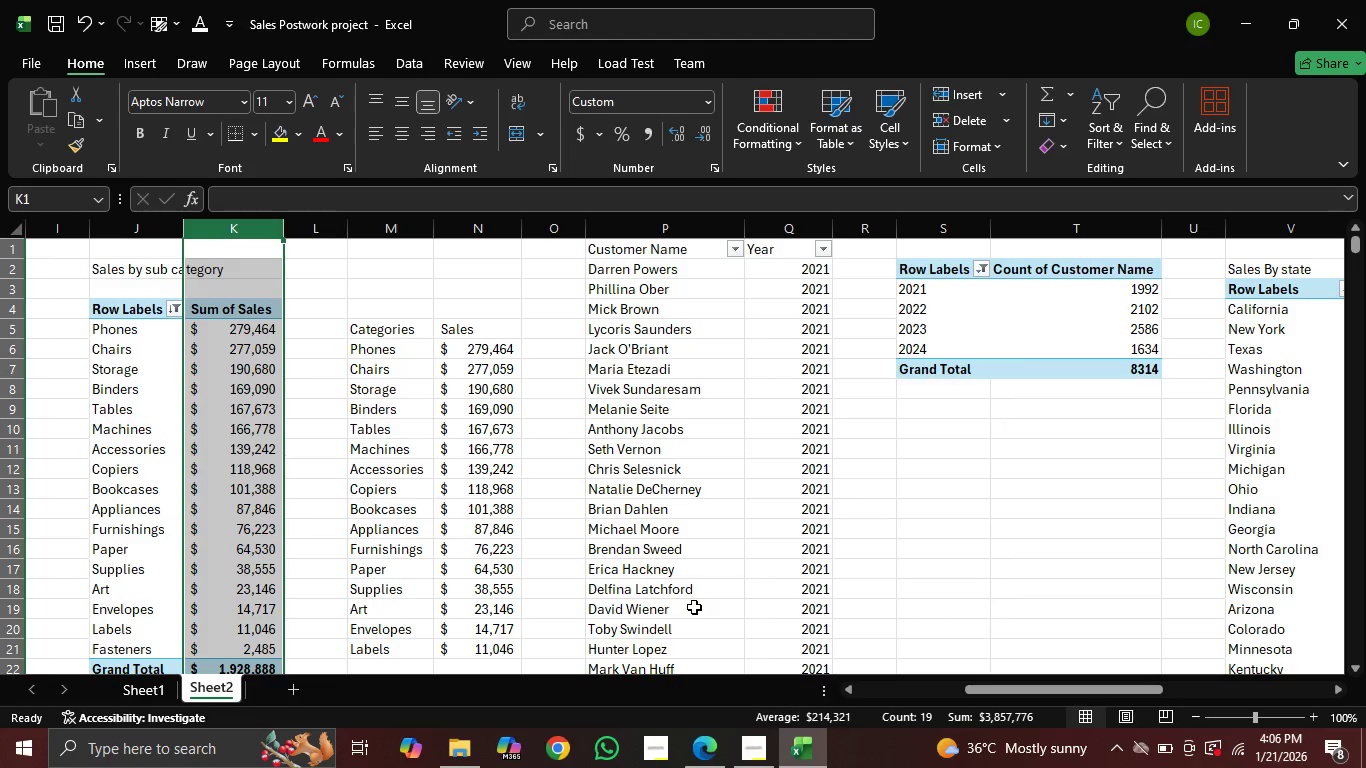 
double_click([851, 686])
 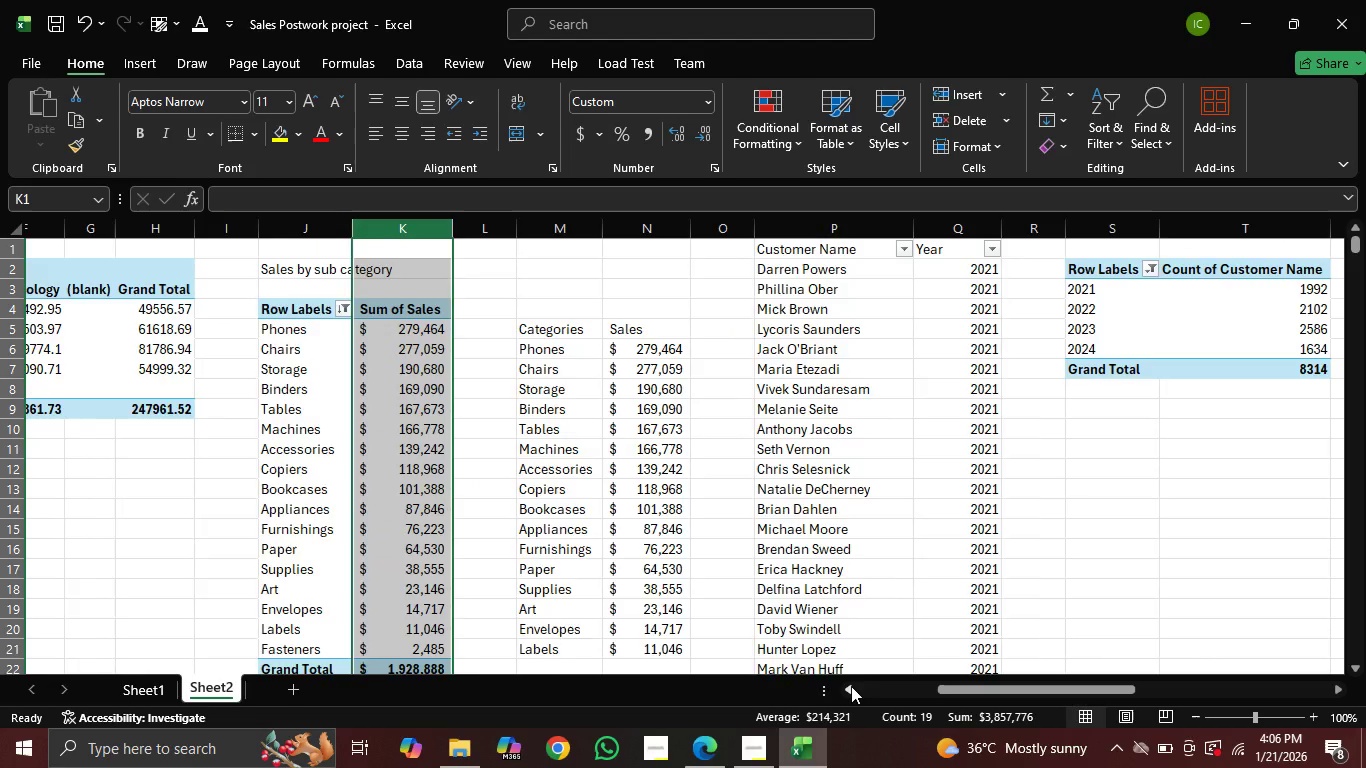 
triple_click([851, 686])
 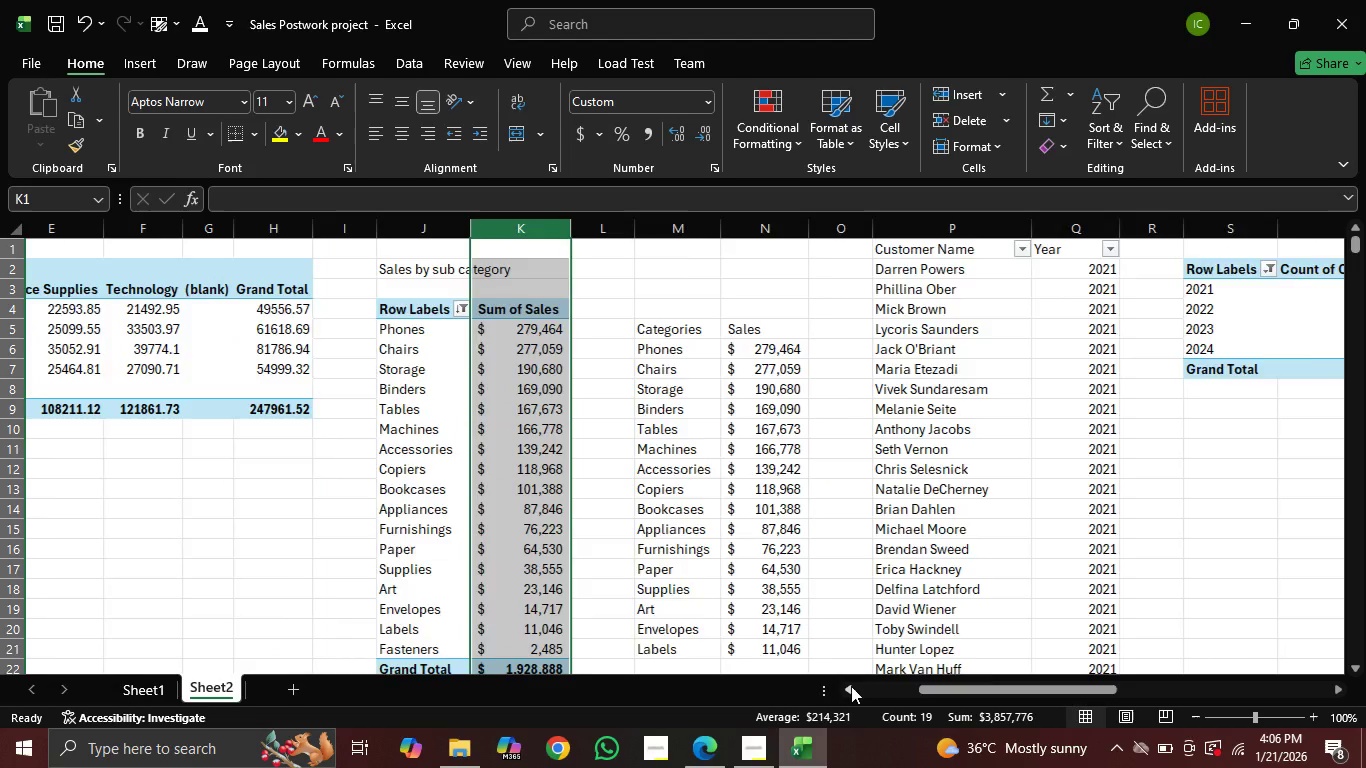 
triple_click([851, 686])
 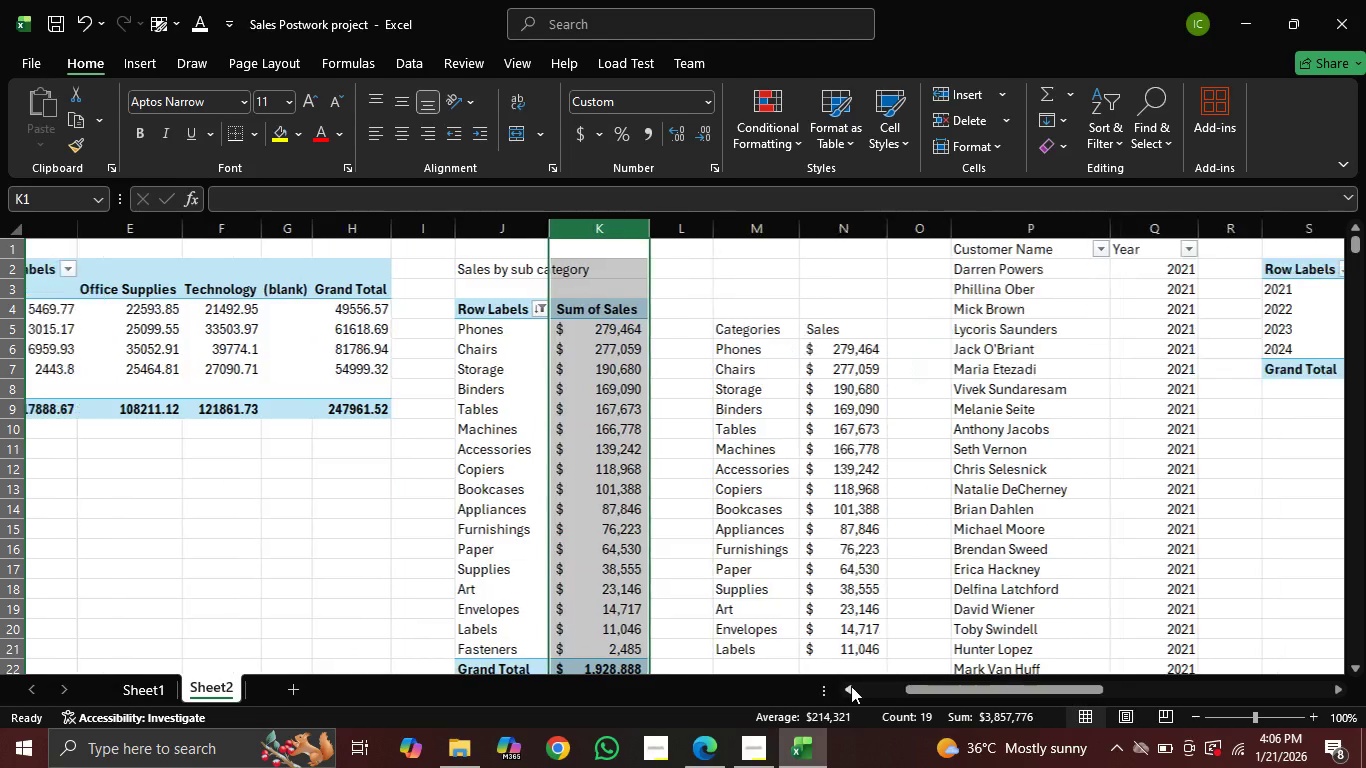 
triple_click([851, 686])
 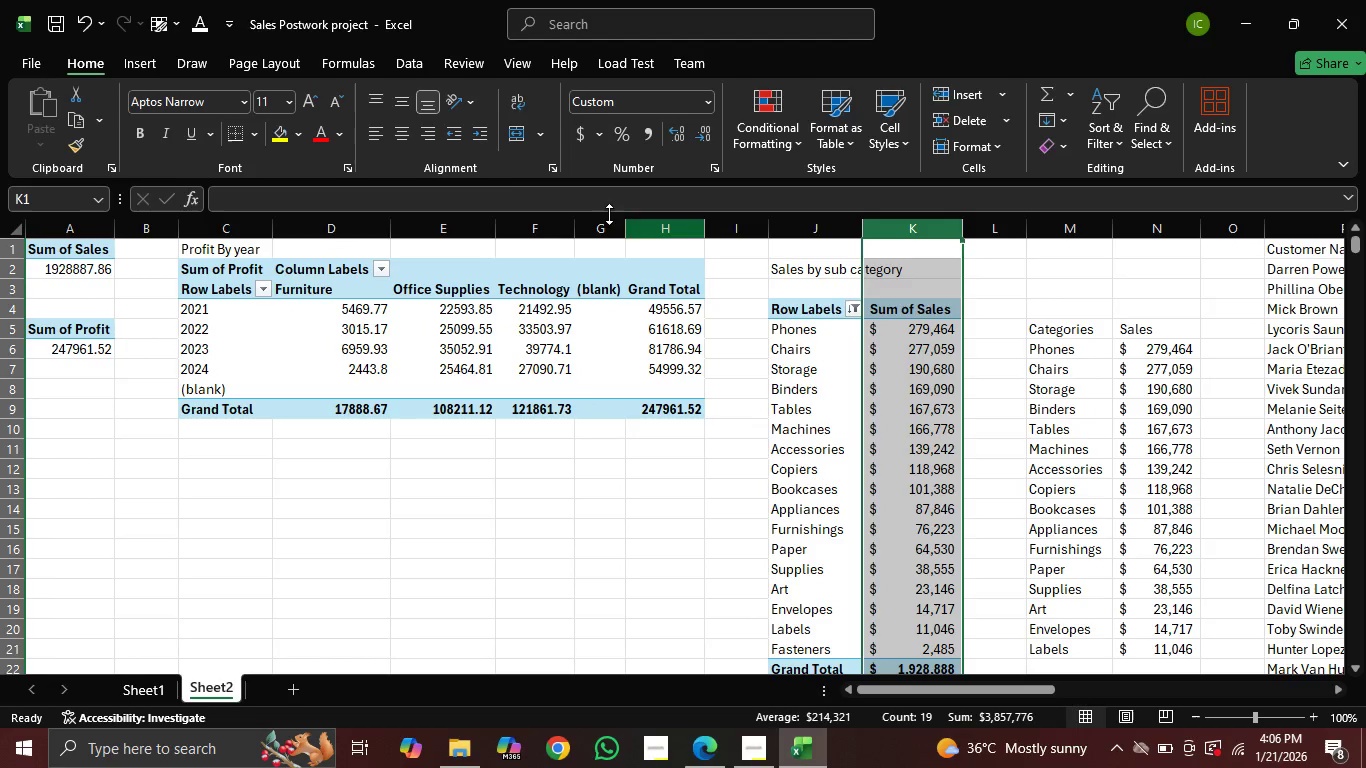 
wait(7.75)
 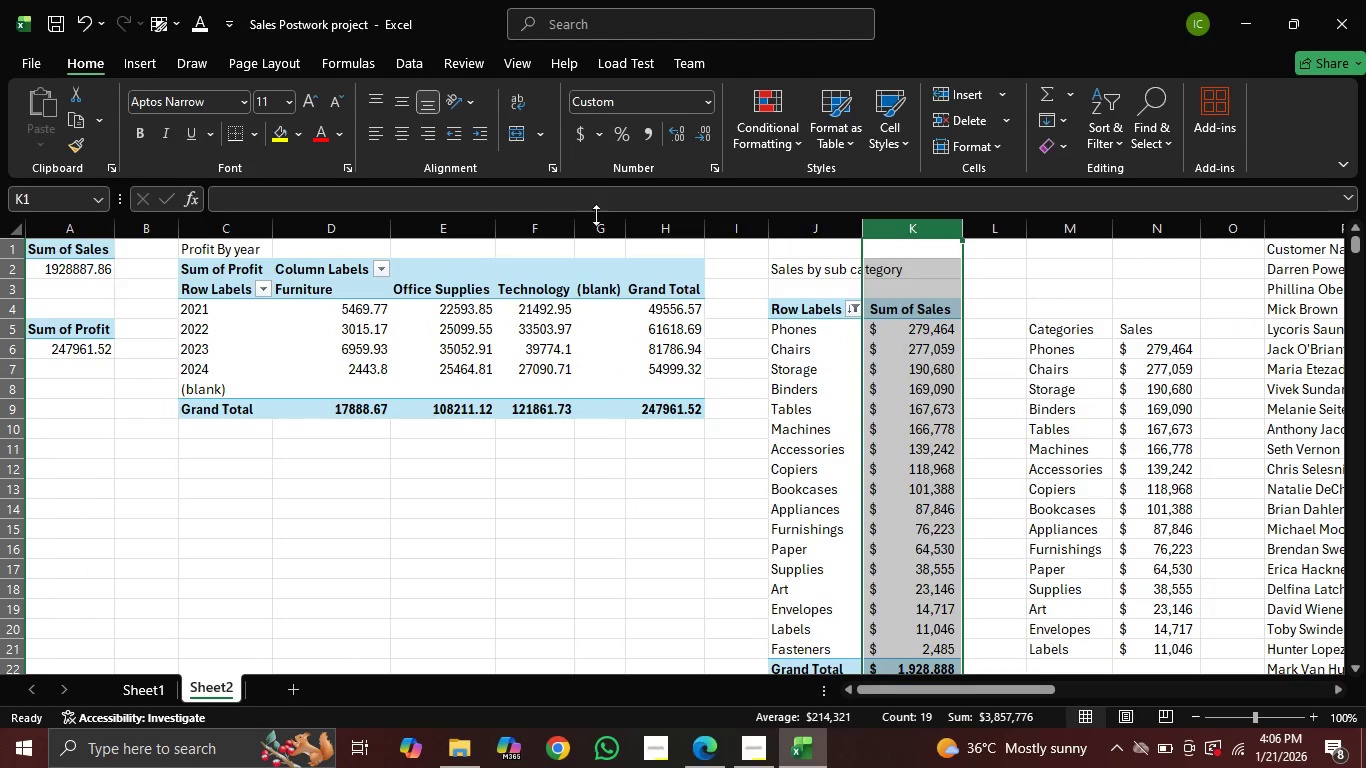 
left_click([365, 225])
 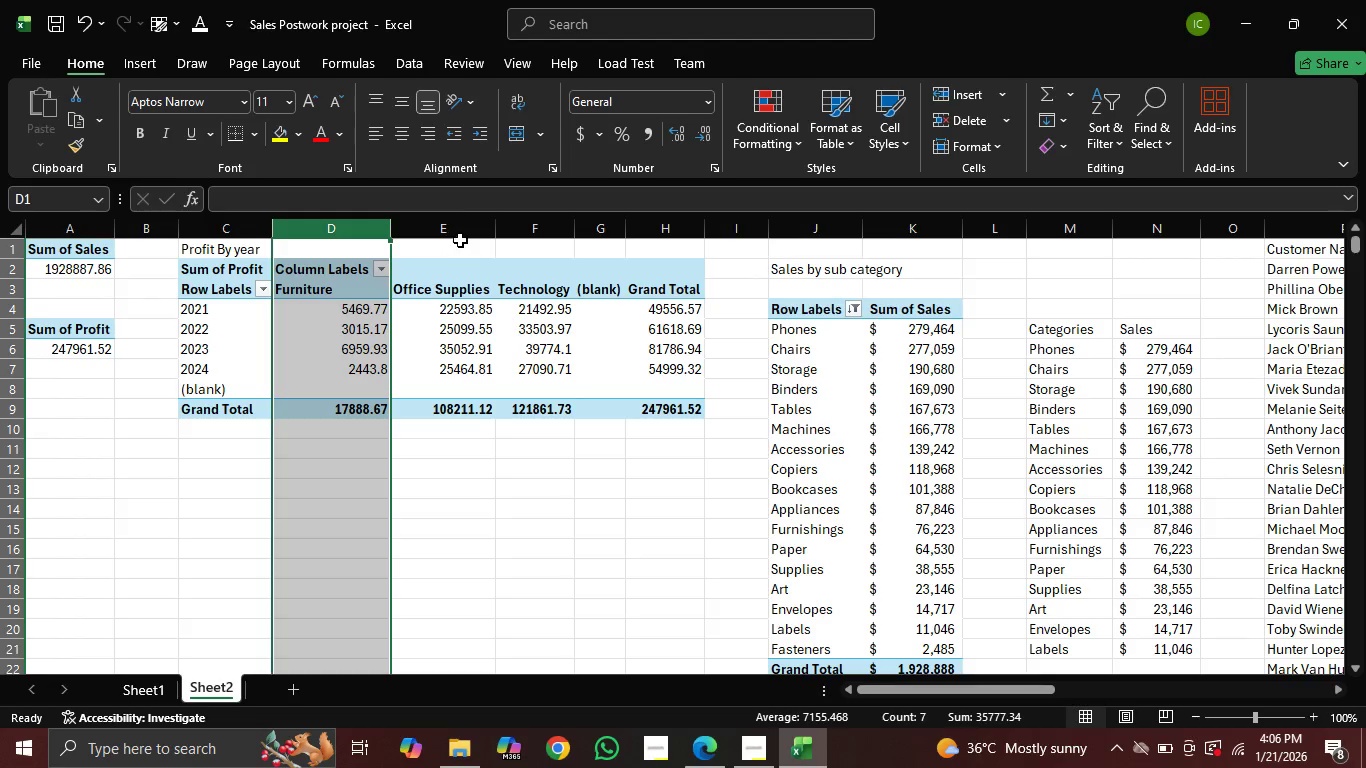 
left_click([464, 229])
 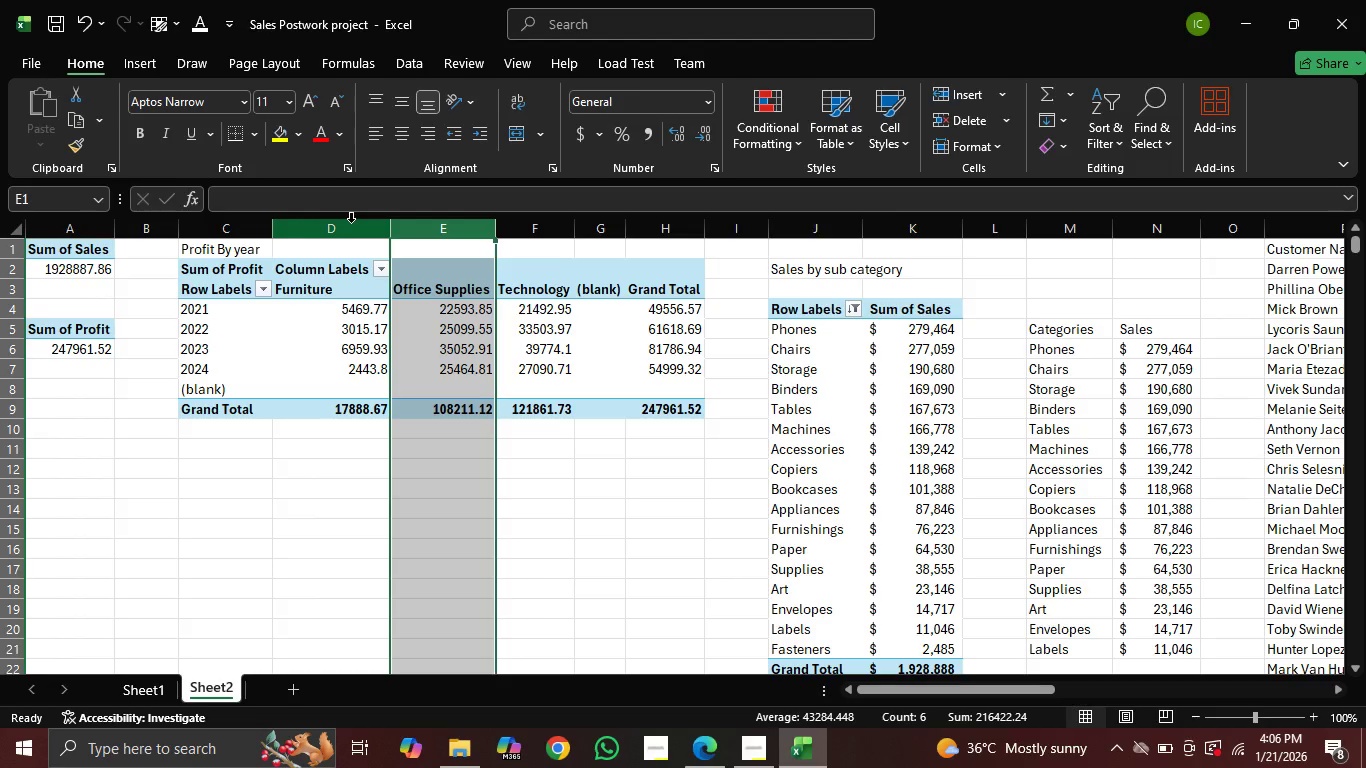 
left_click_drag(start_coordinate=[351, 222], to_coordinate=[640, 296])
 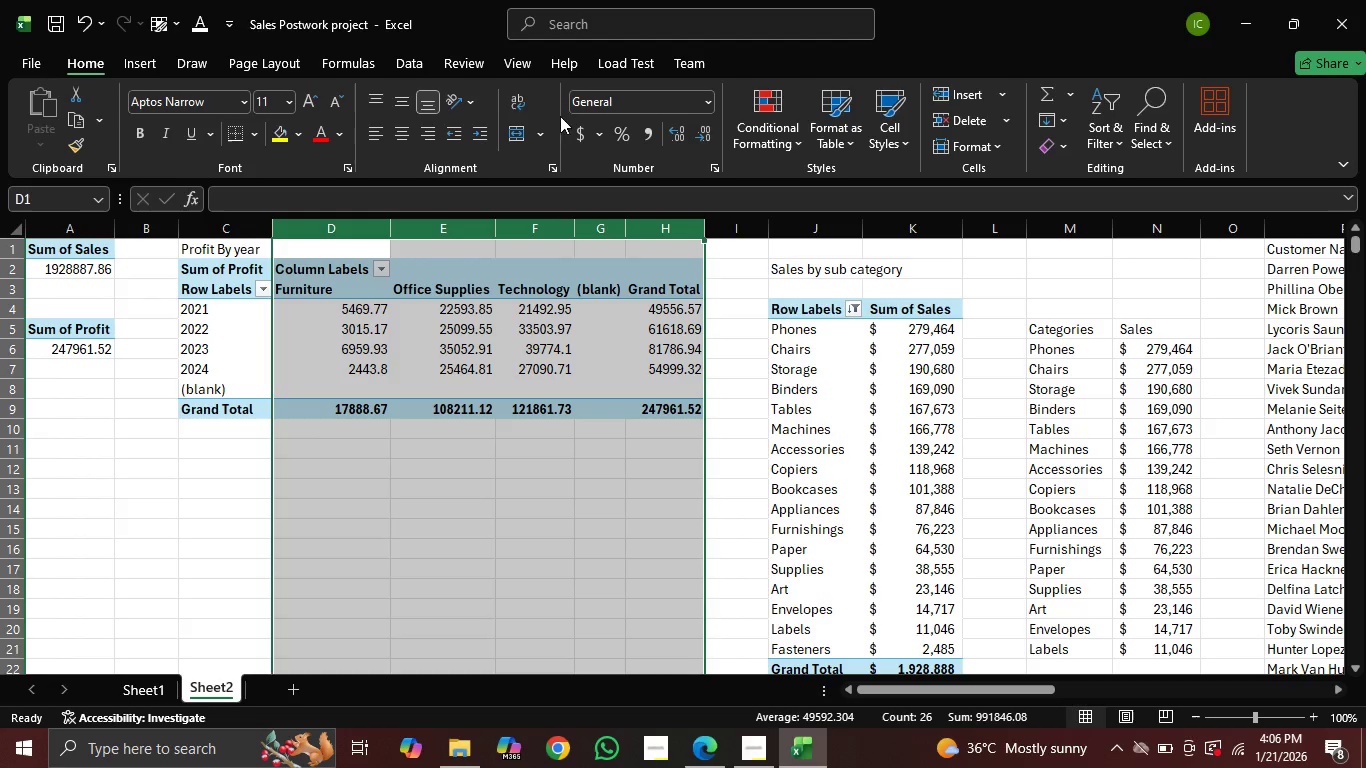 
left_click([577, 138])
 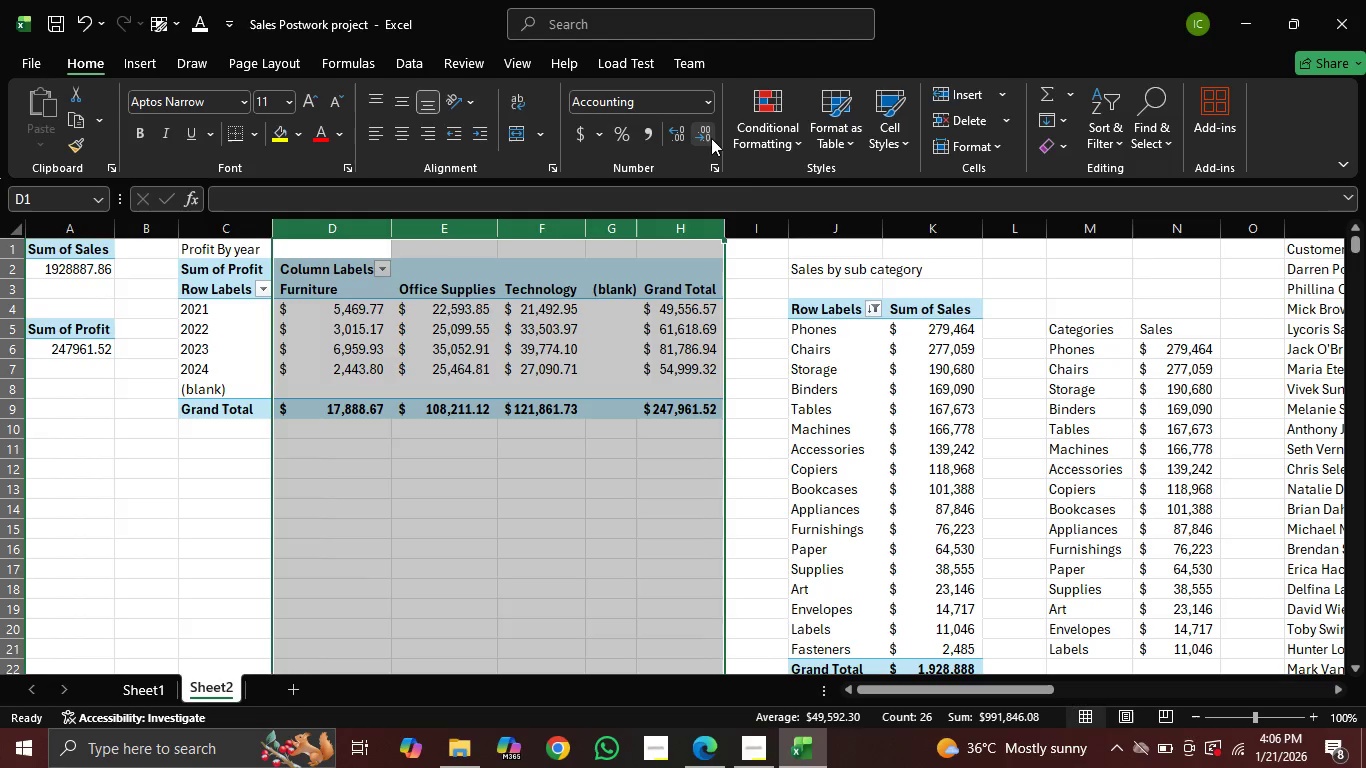 
left_click([713, 130])
 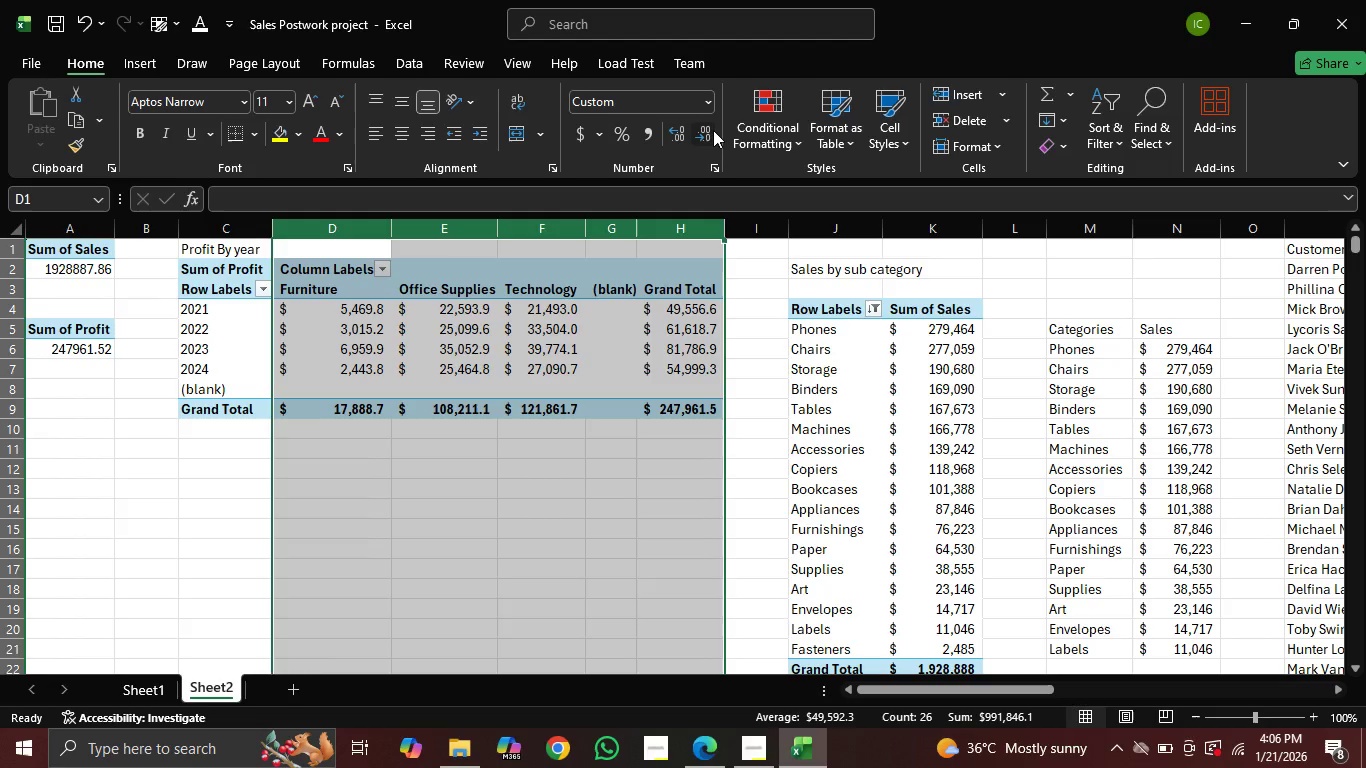 
left_click([713, 130])
 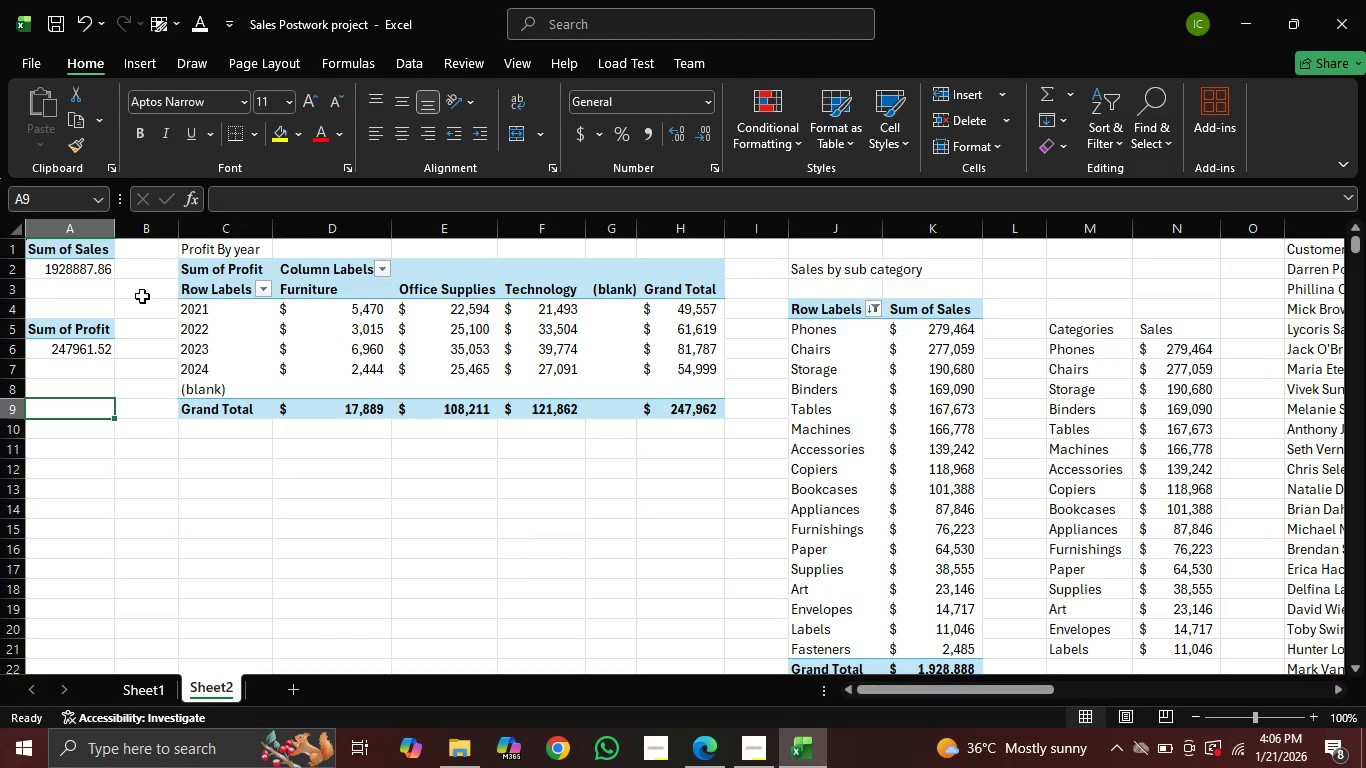 
wait(7.48)
 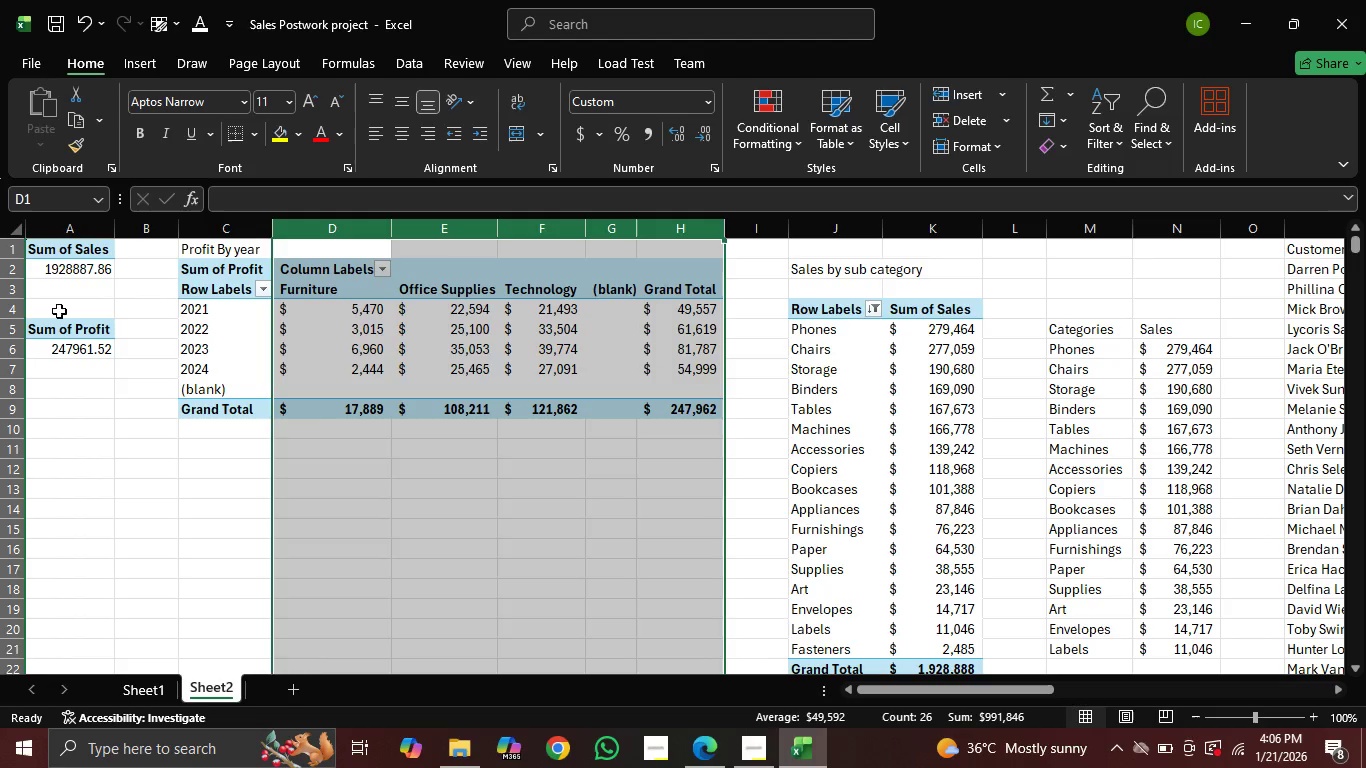 
double_click([73, 409])
 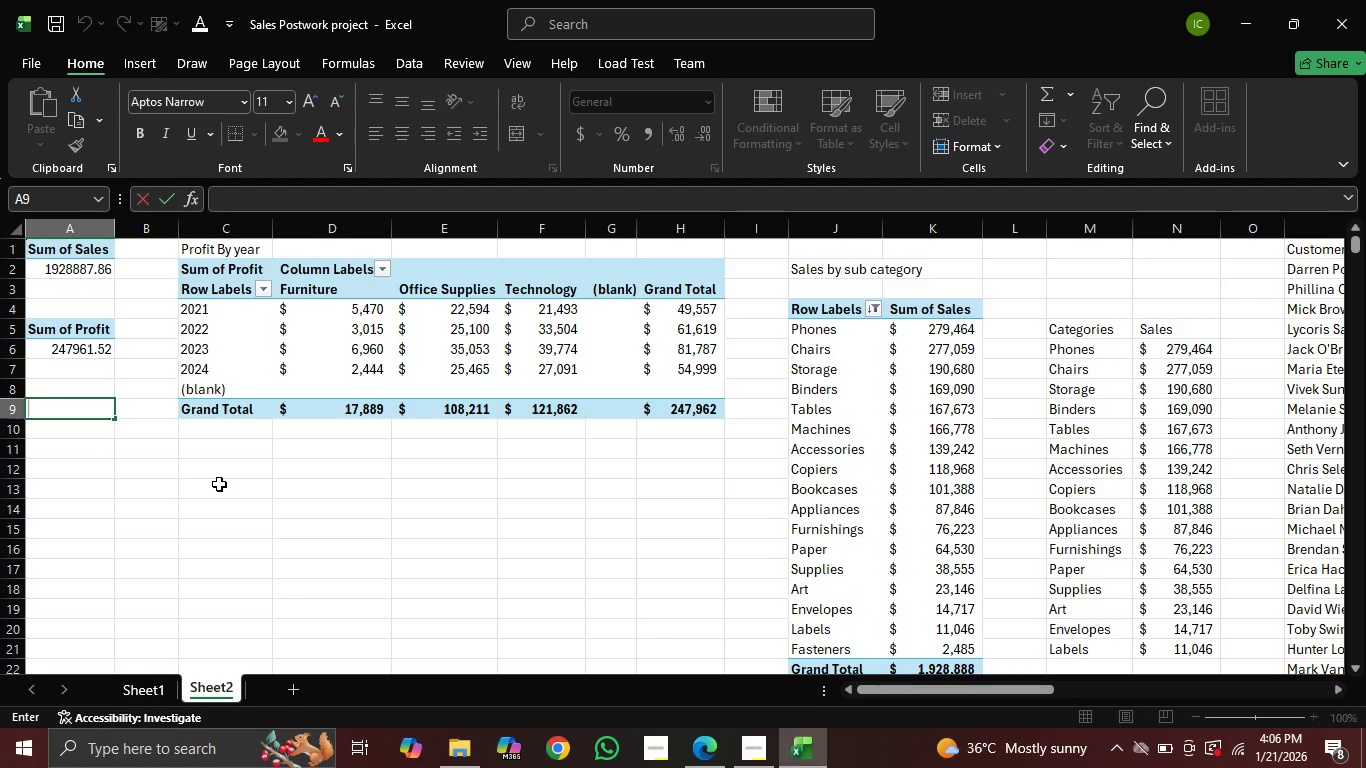 
key(Equal)
 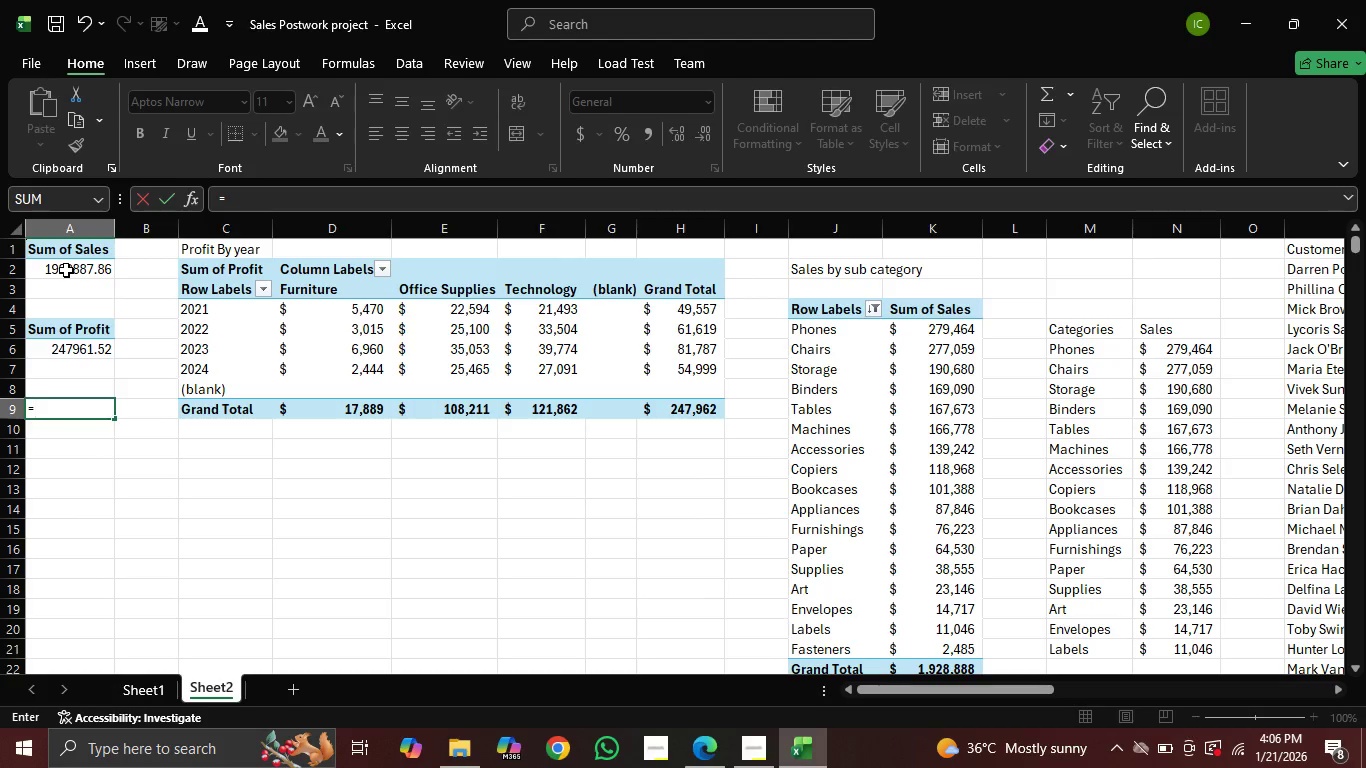 
left_click([66, 270])
 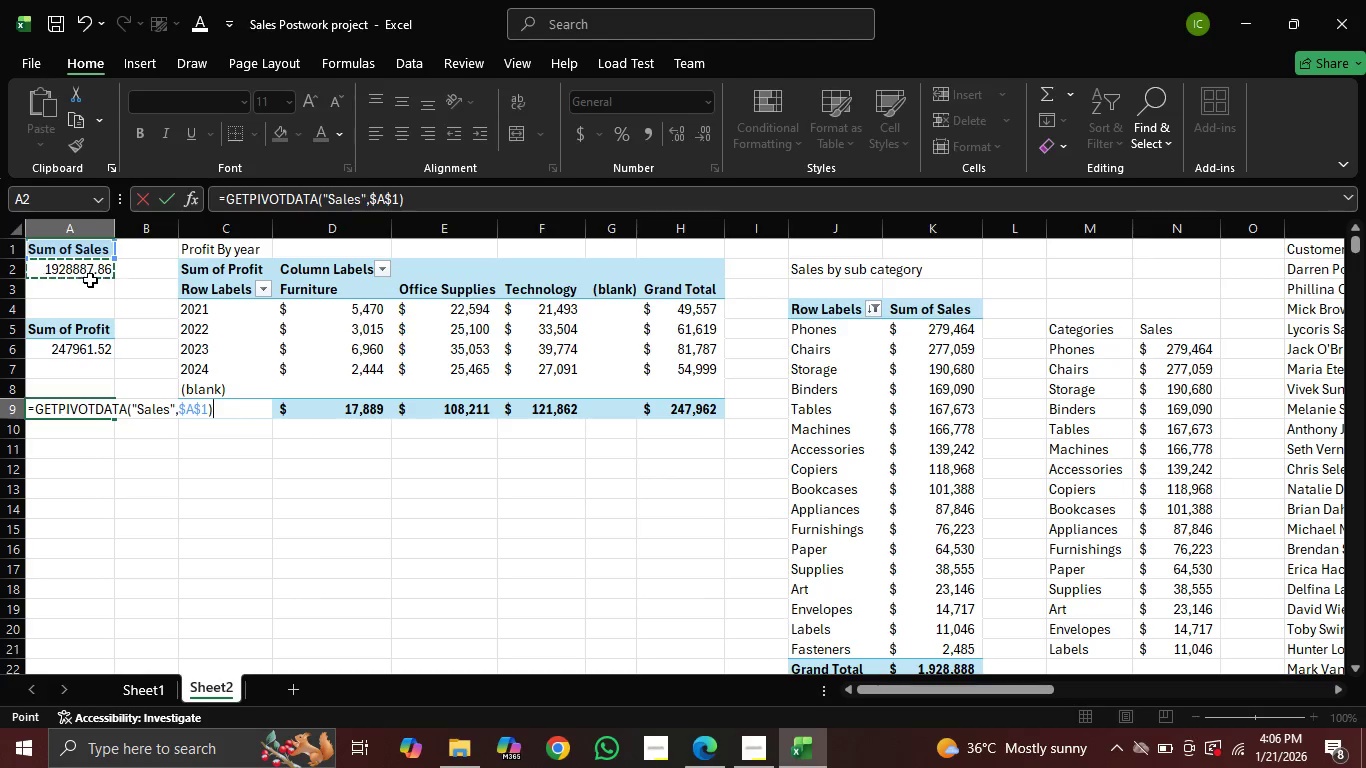 
key(Enter)
 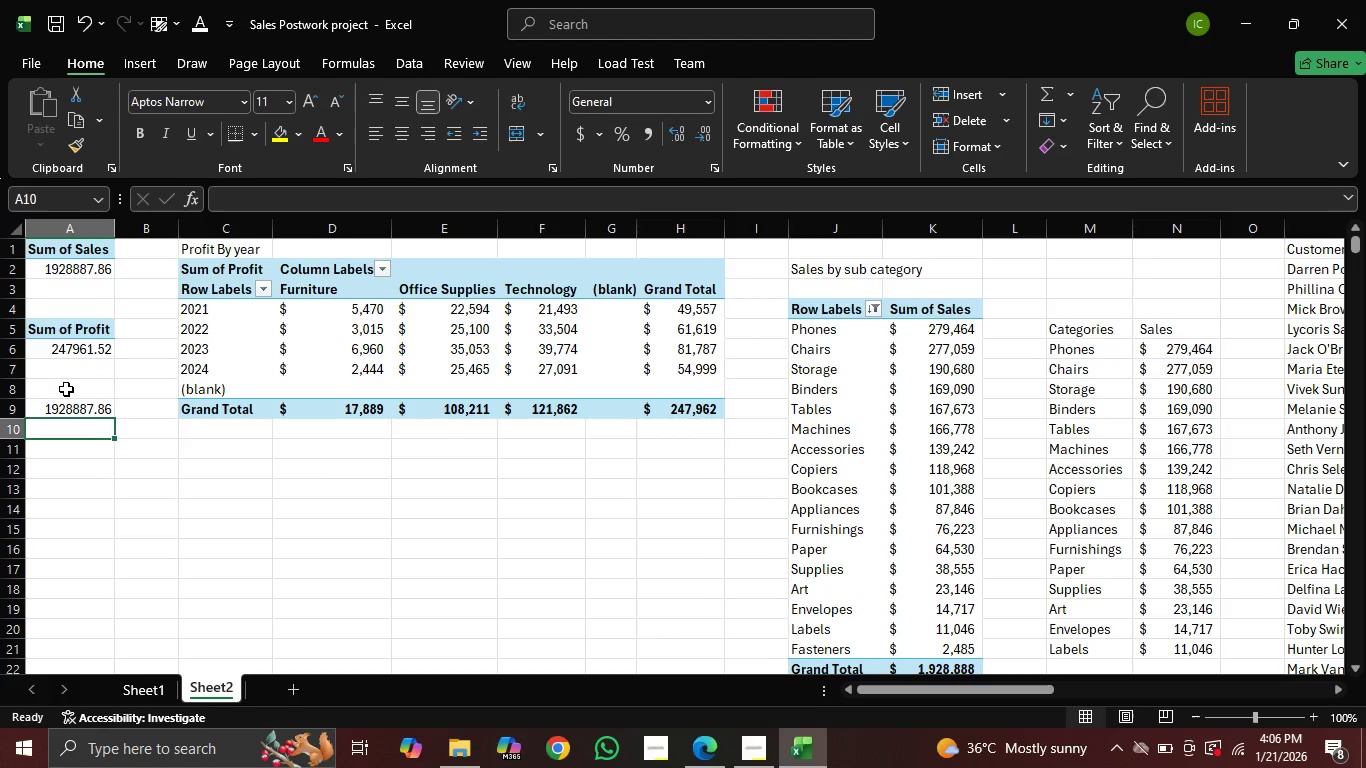 
left_click([65, 389])
 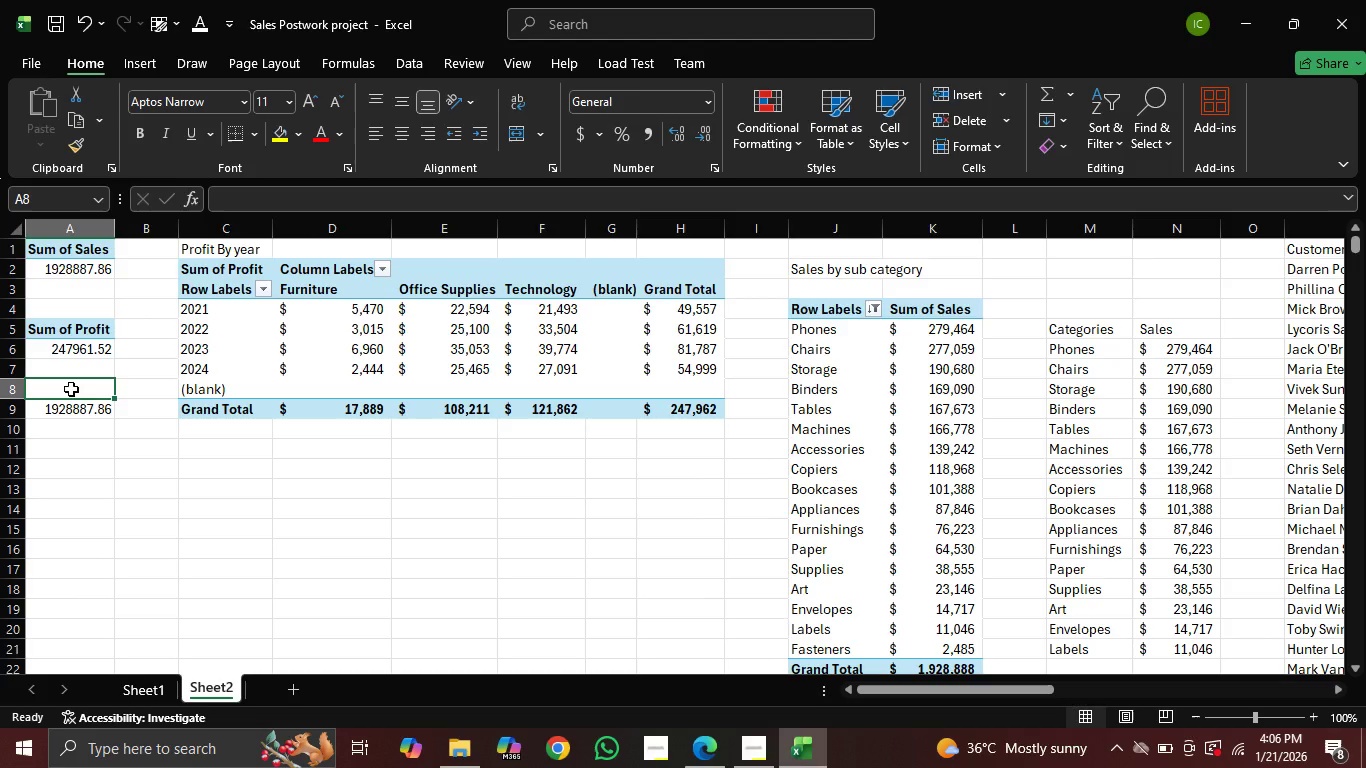 
type(Sales)
 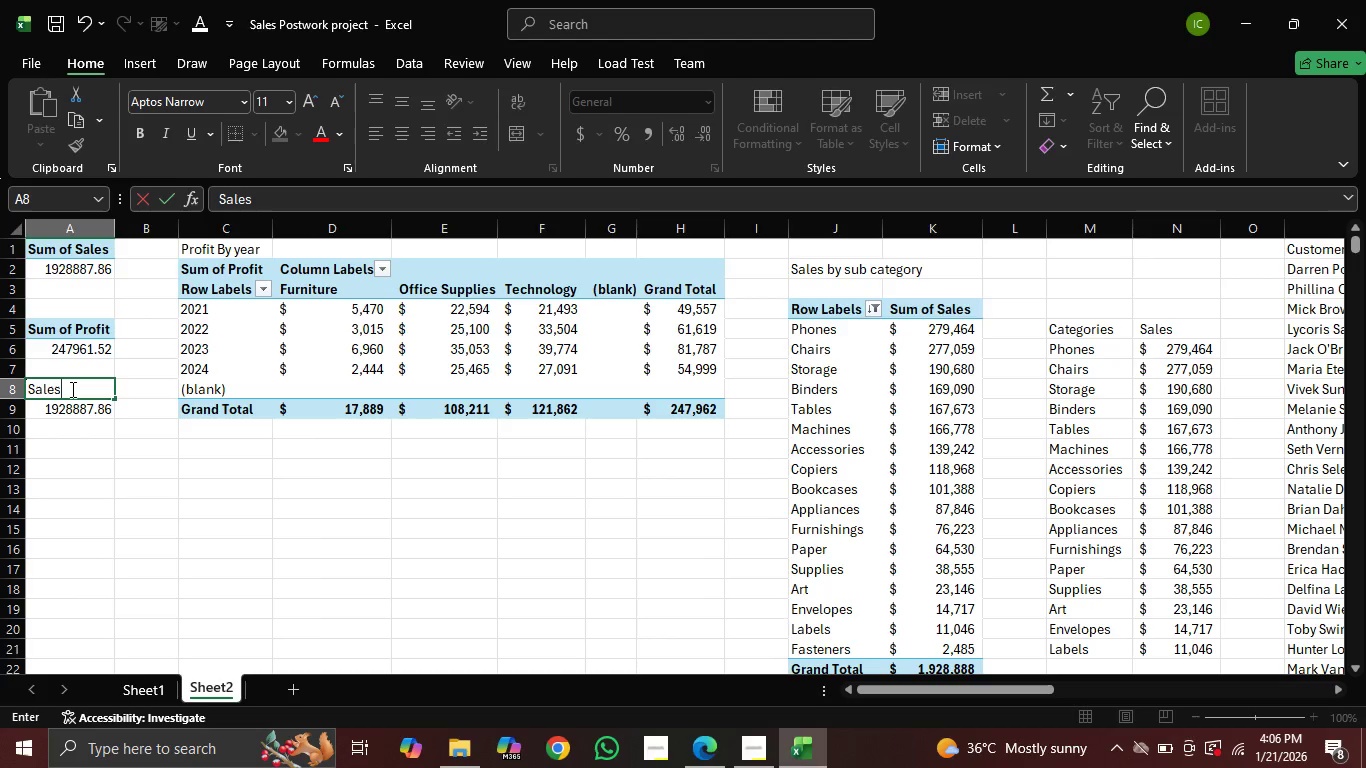 
key(Enter)
 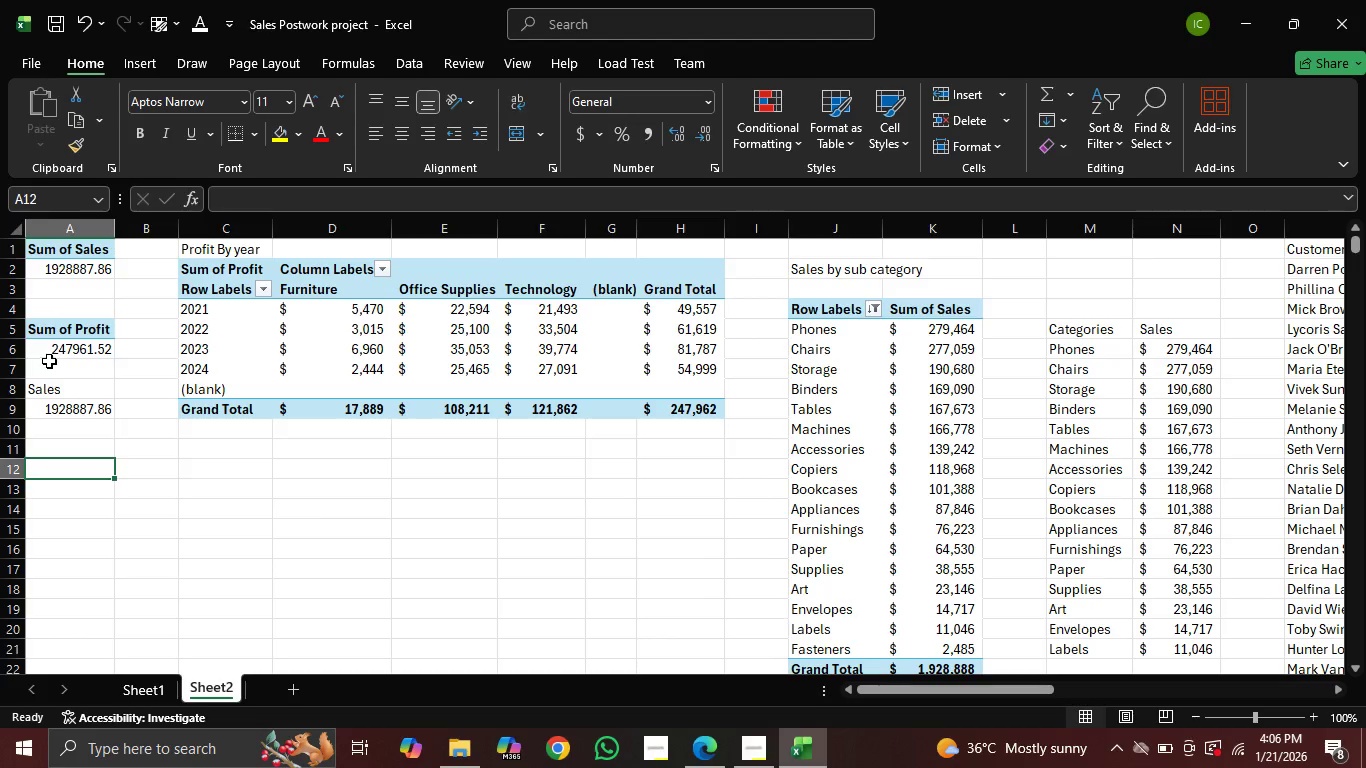 
key(Equal)
 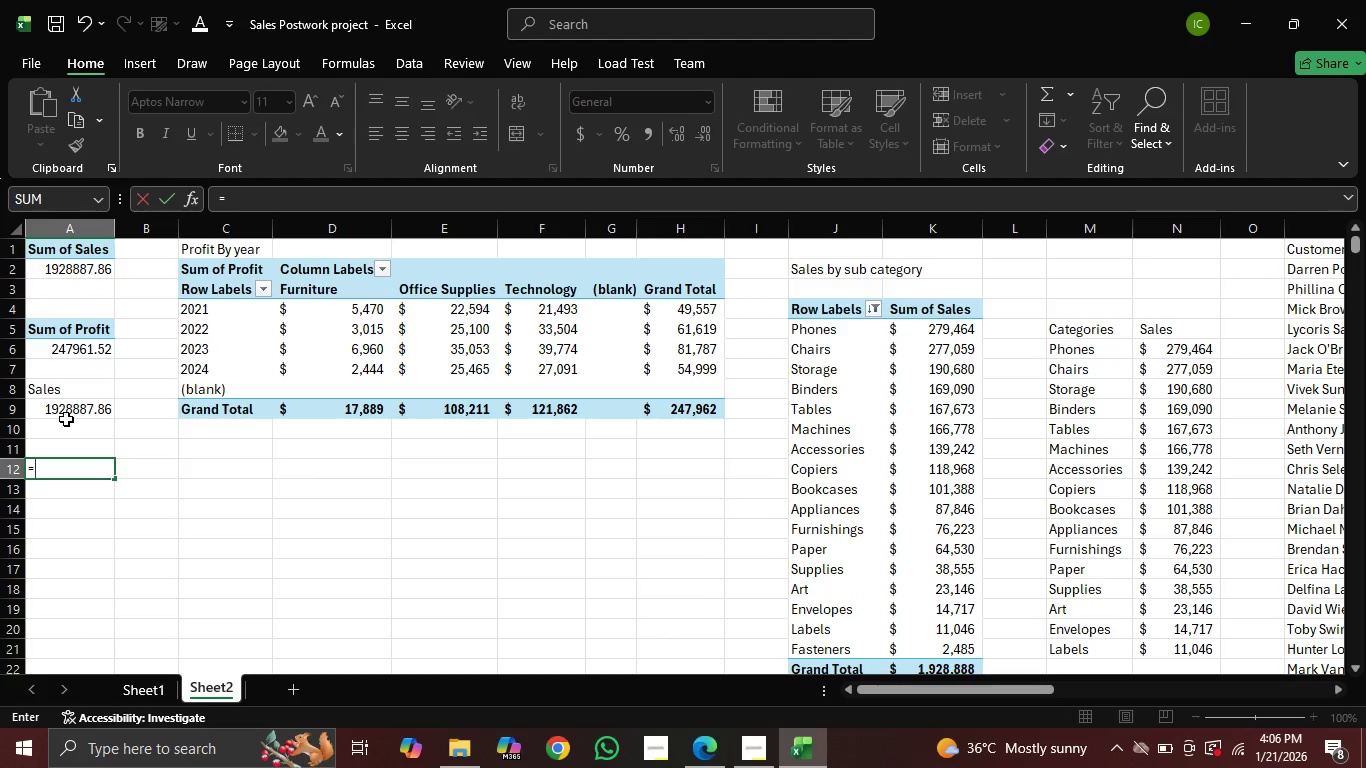 
left_click([48, 402])
 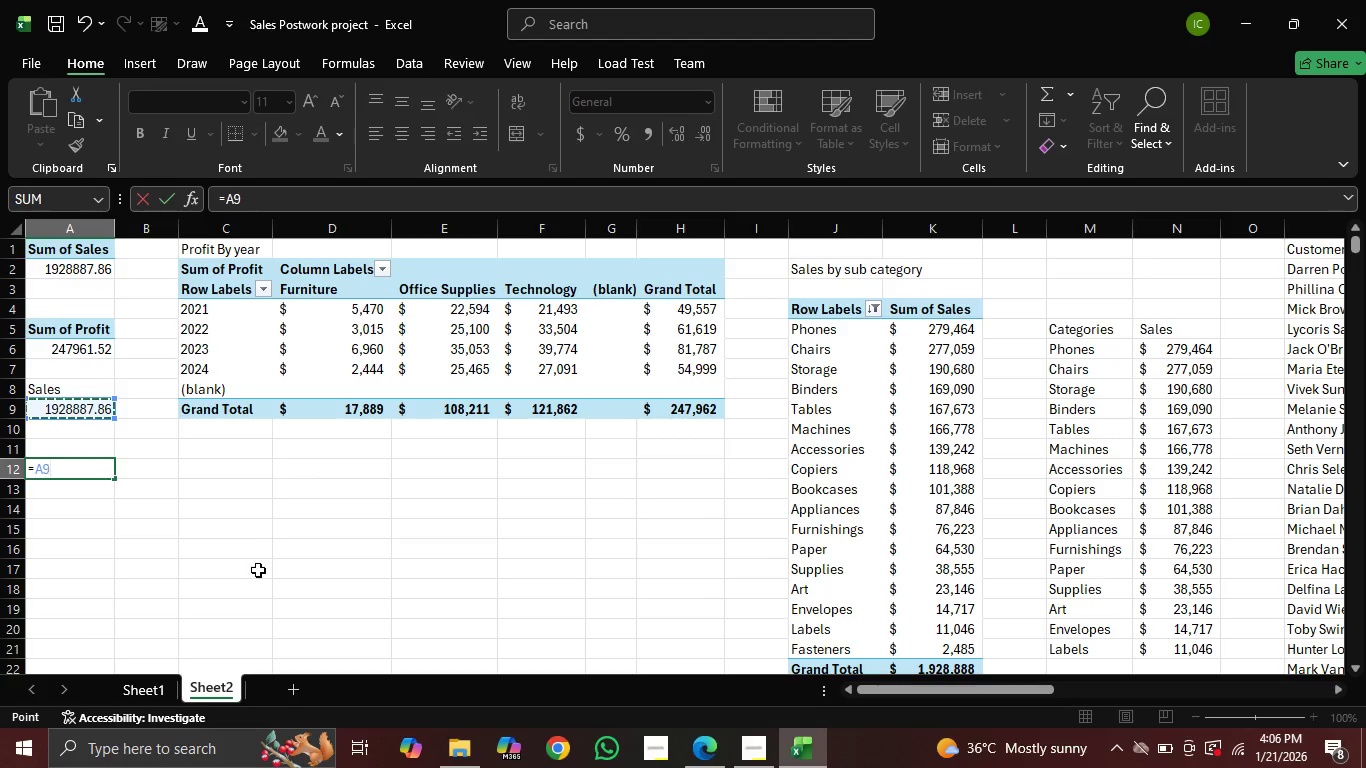 
key(Enter)
 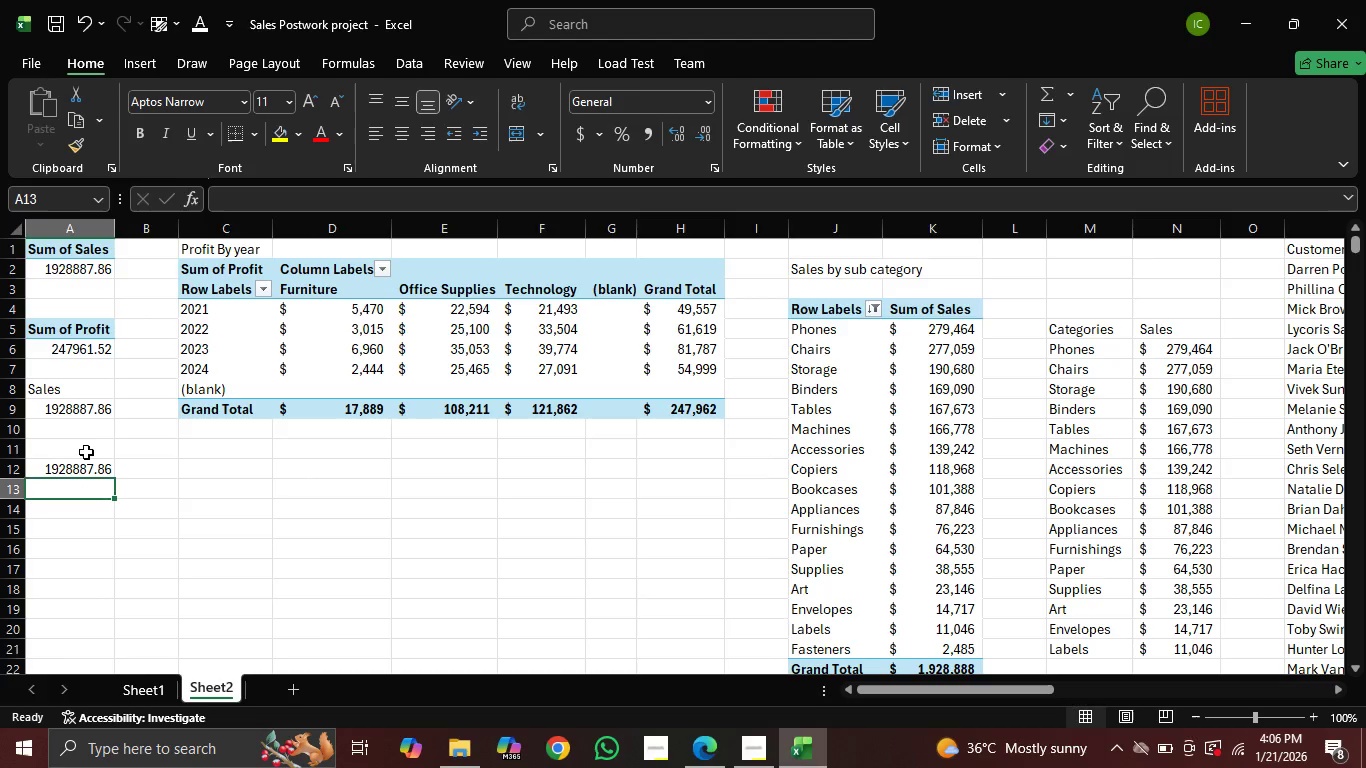 
double_click([56, 473])
 